 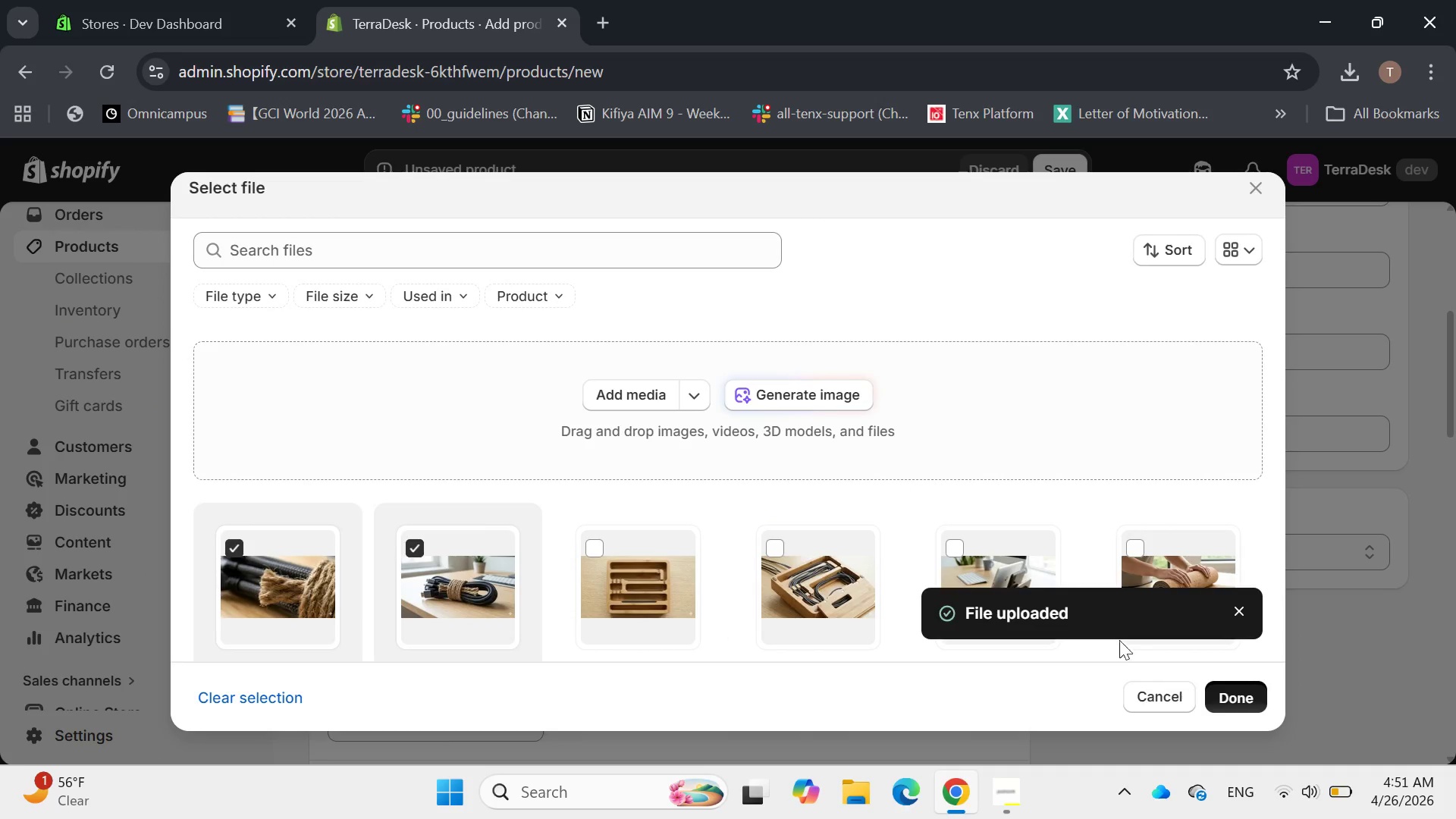 
left_click([735, 334])
 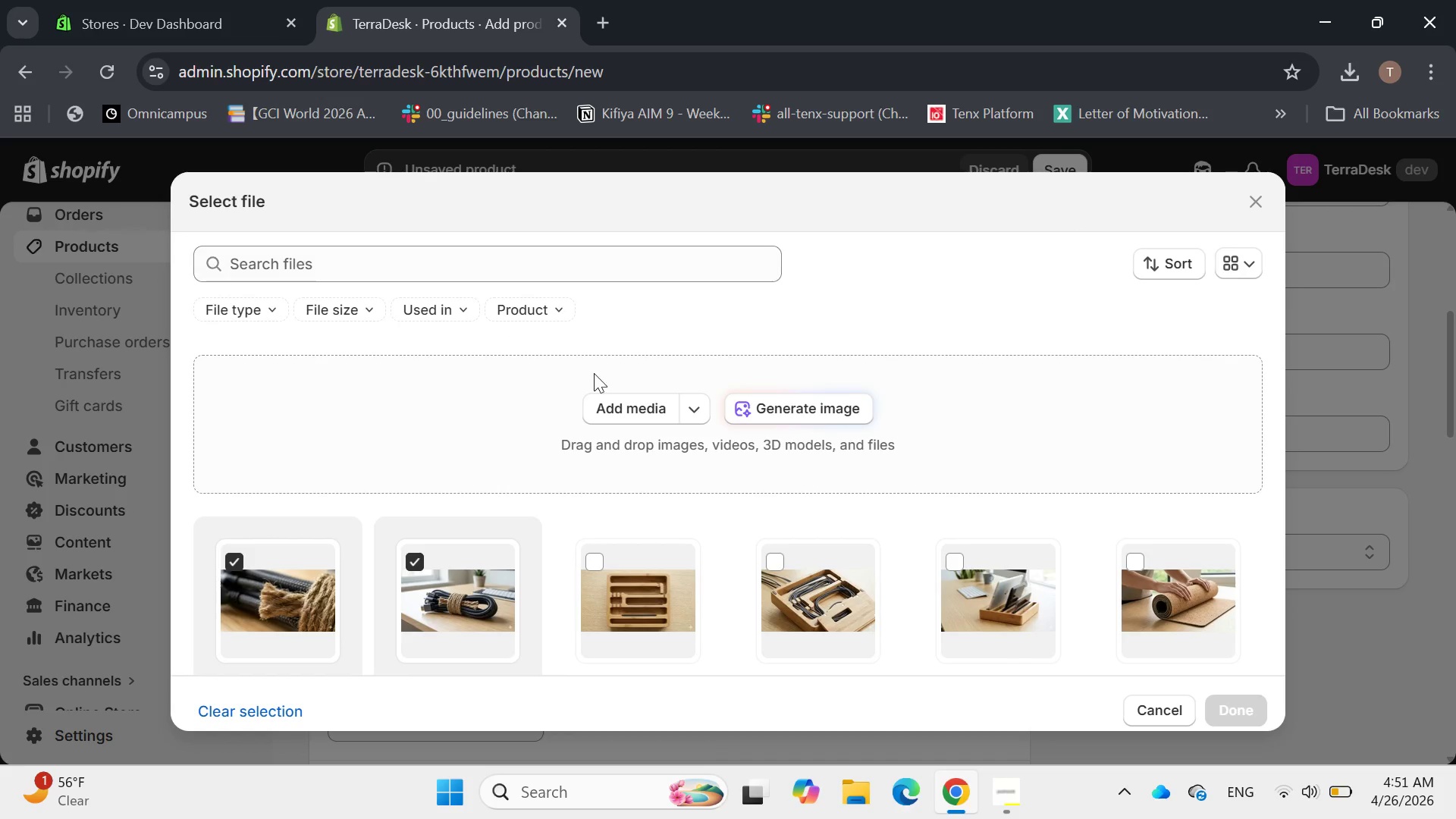 
left_click([629, 408])
 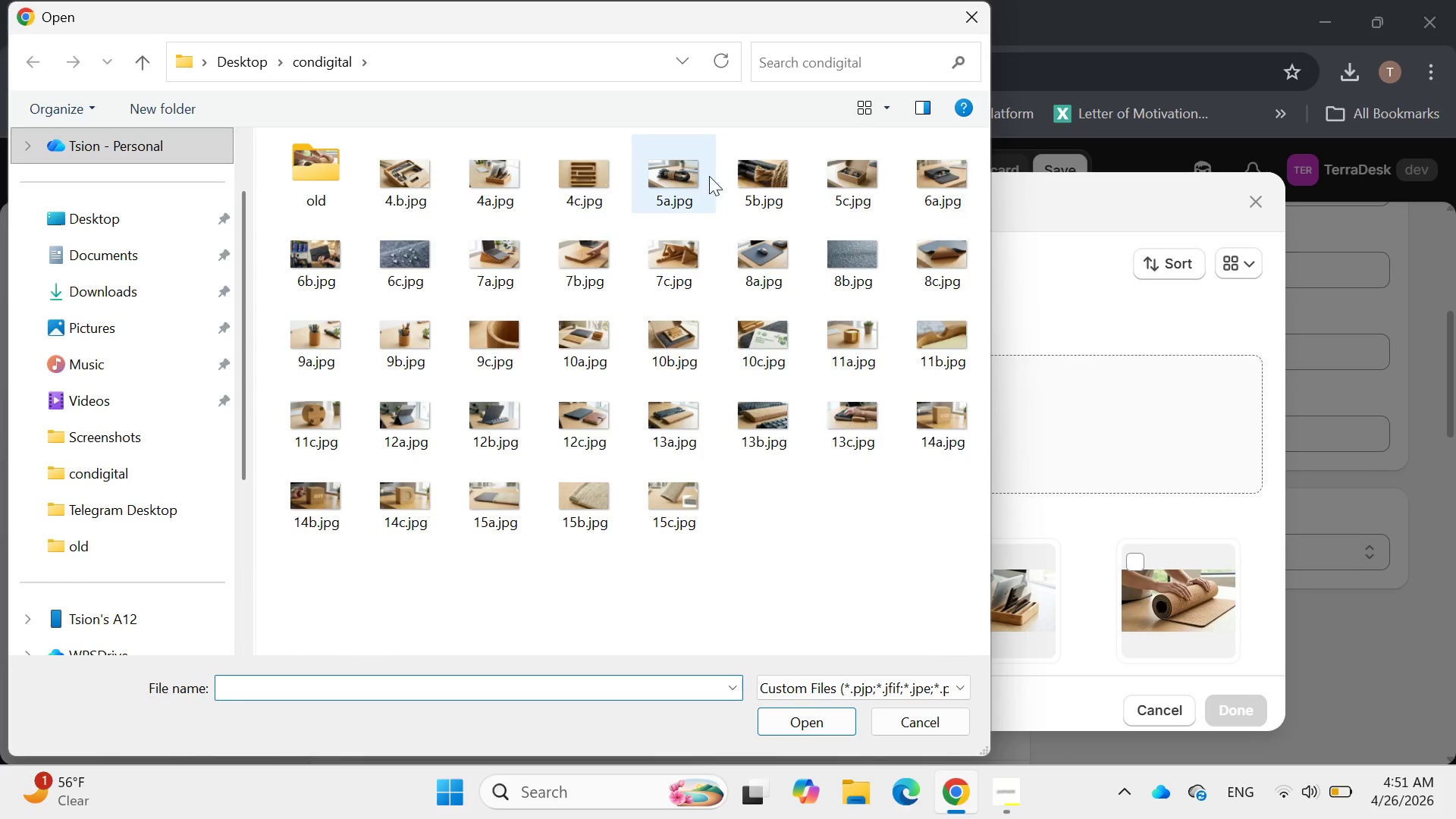 
wait(6.12)
 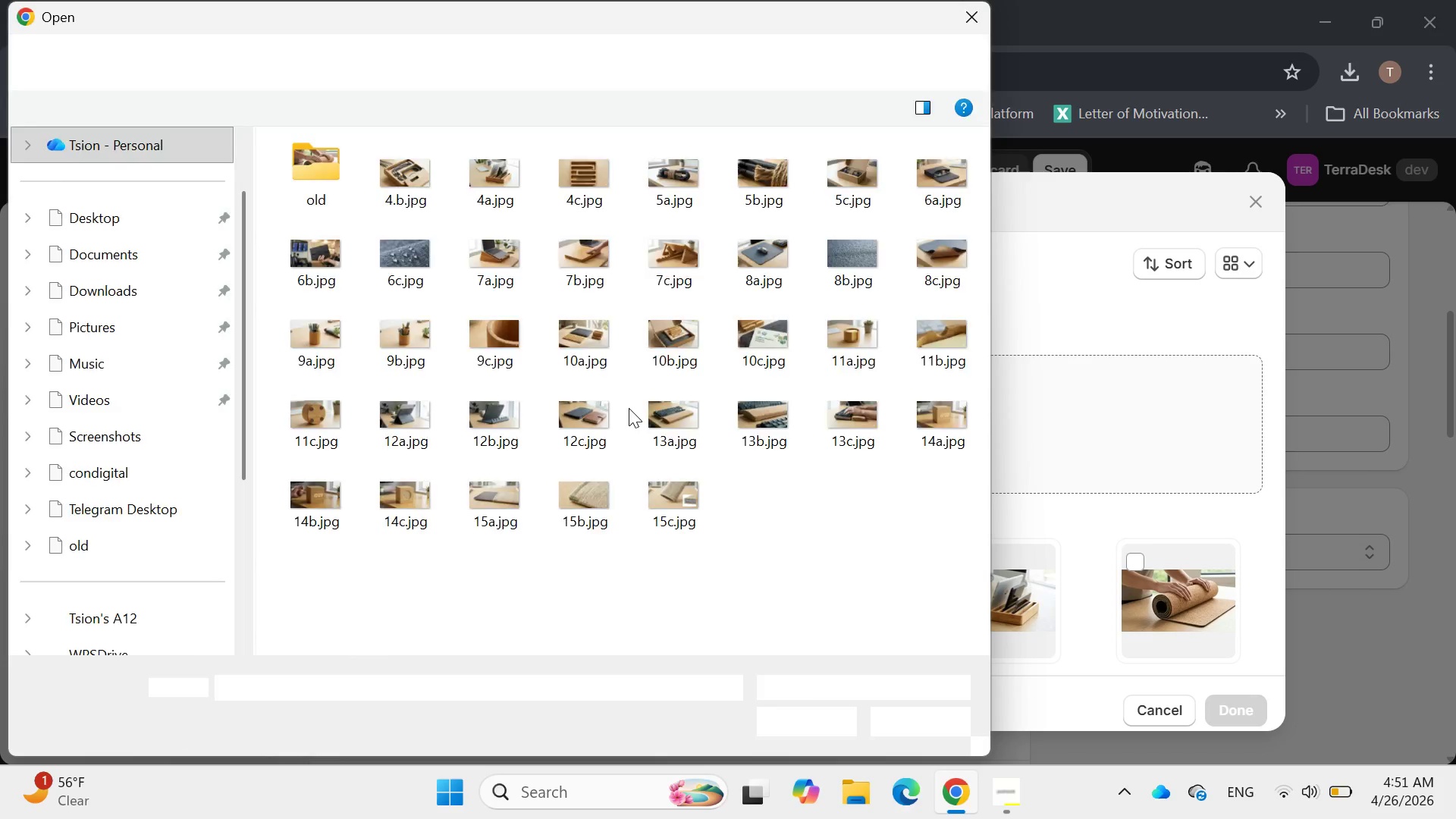 
double_click([871, 188])
 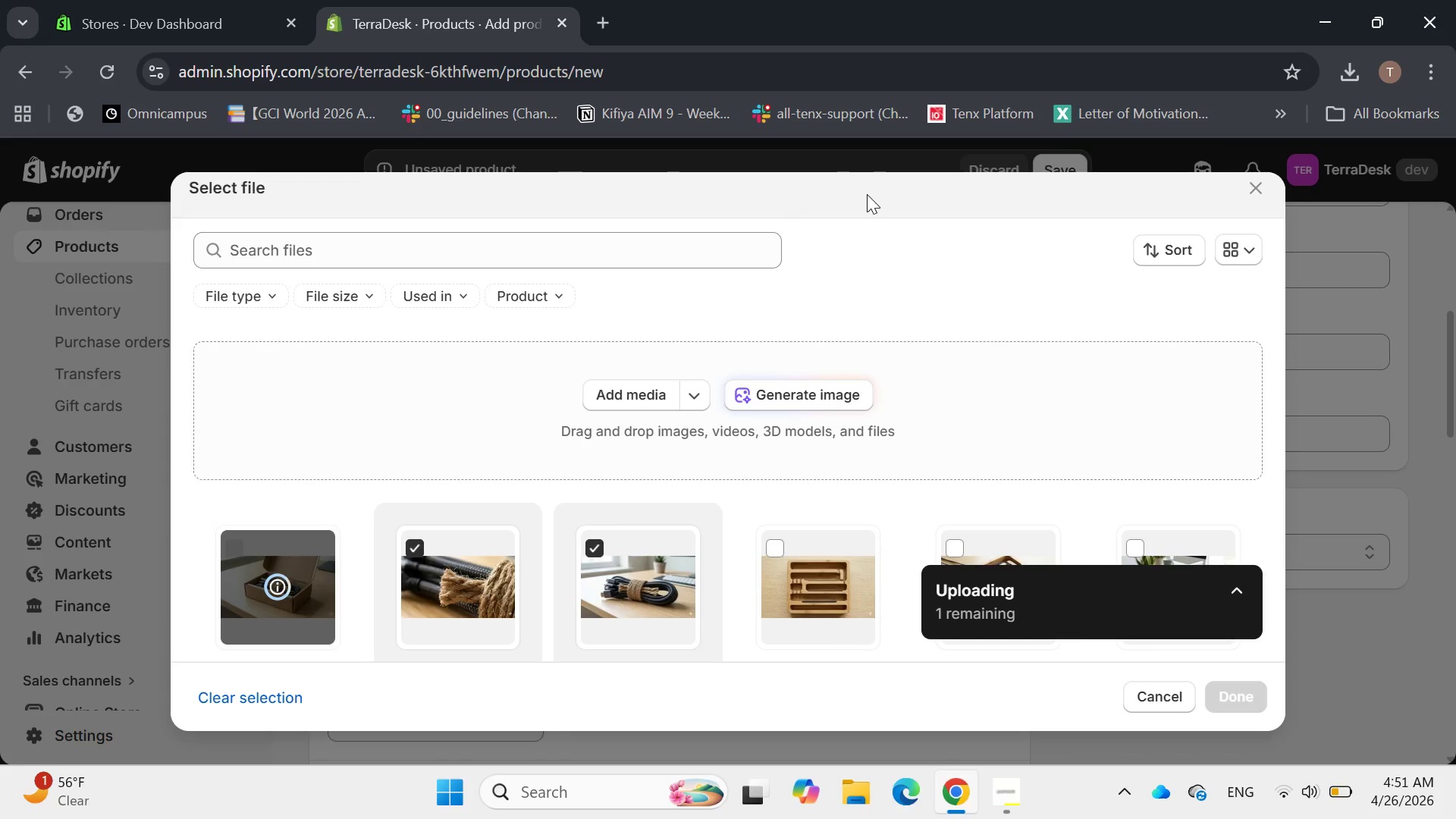 
wait(10.48)
 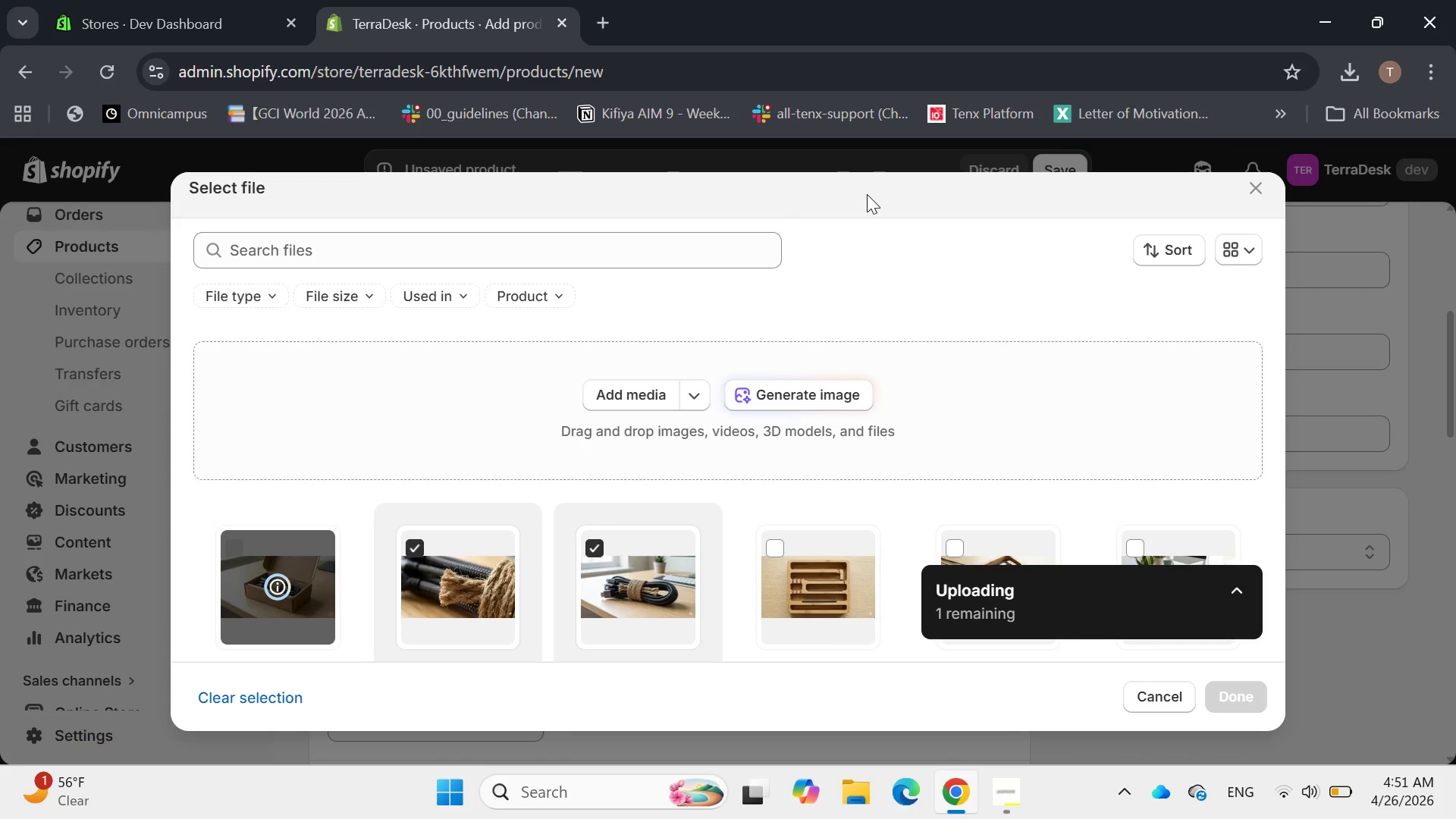 
scroll: coordinate [817, 490], scroll_direction: down, amount: 1.0
 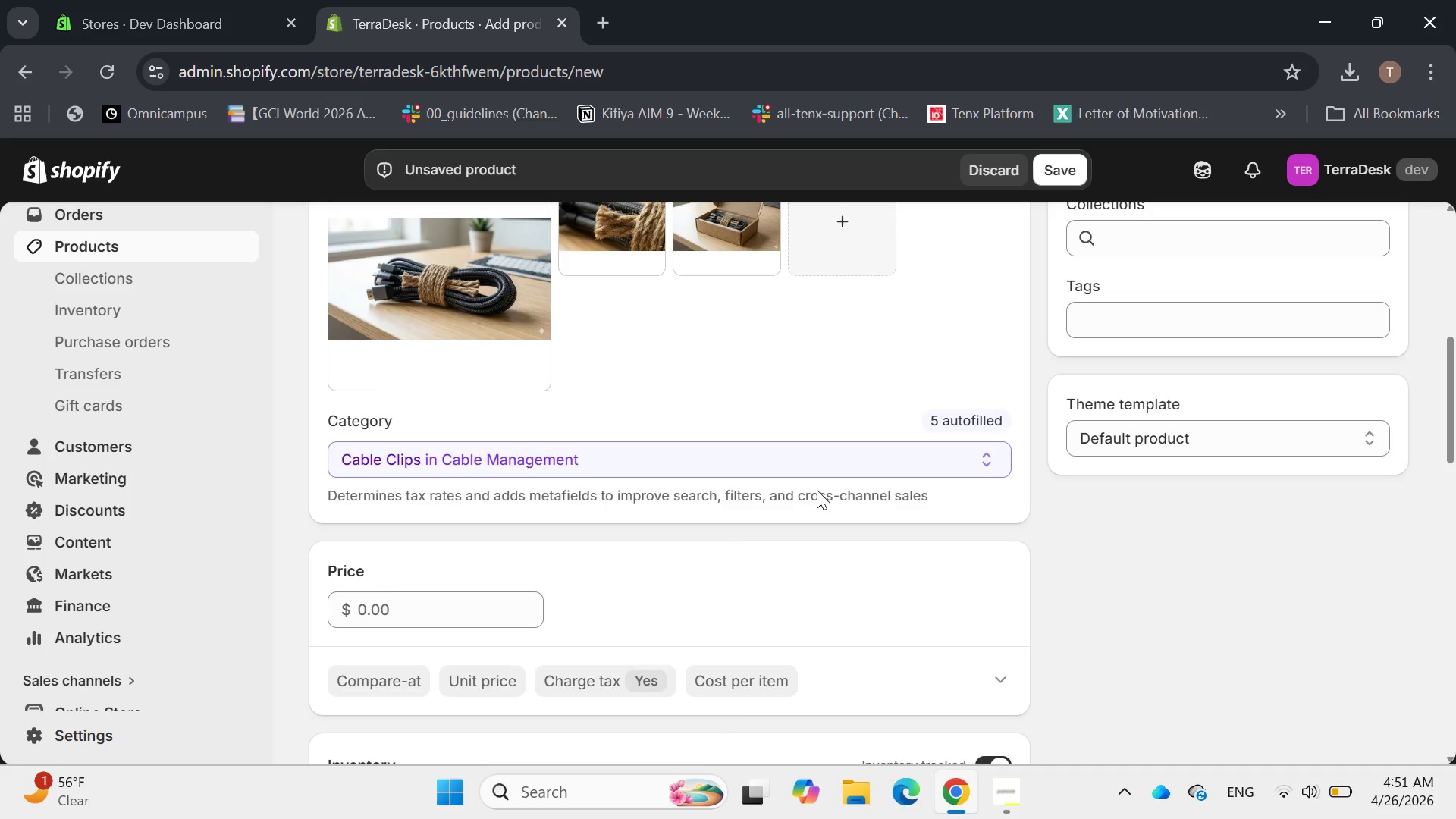 
scroll: coordinate [817, 490], scroll_direction: up, amount: 1.0
 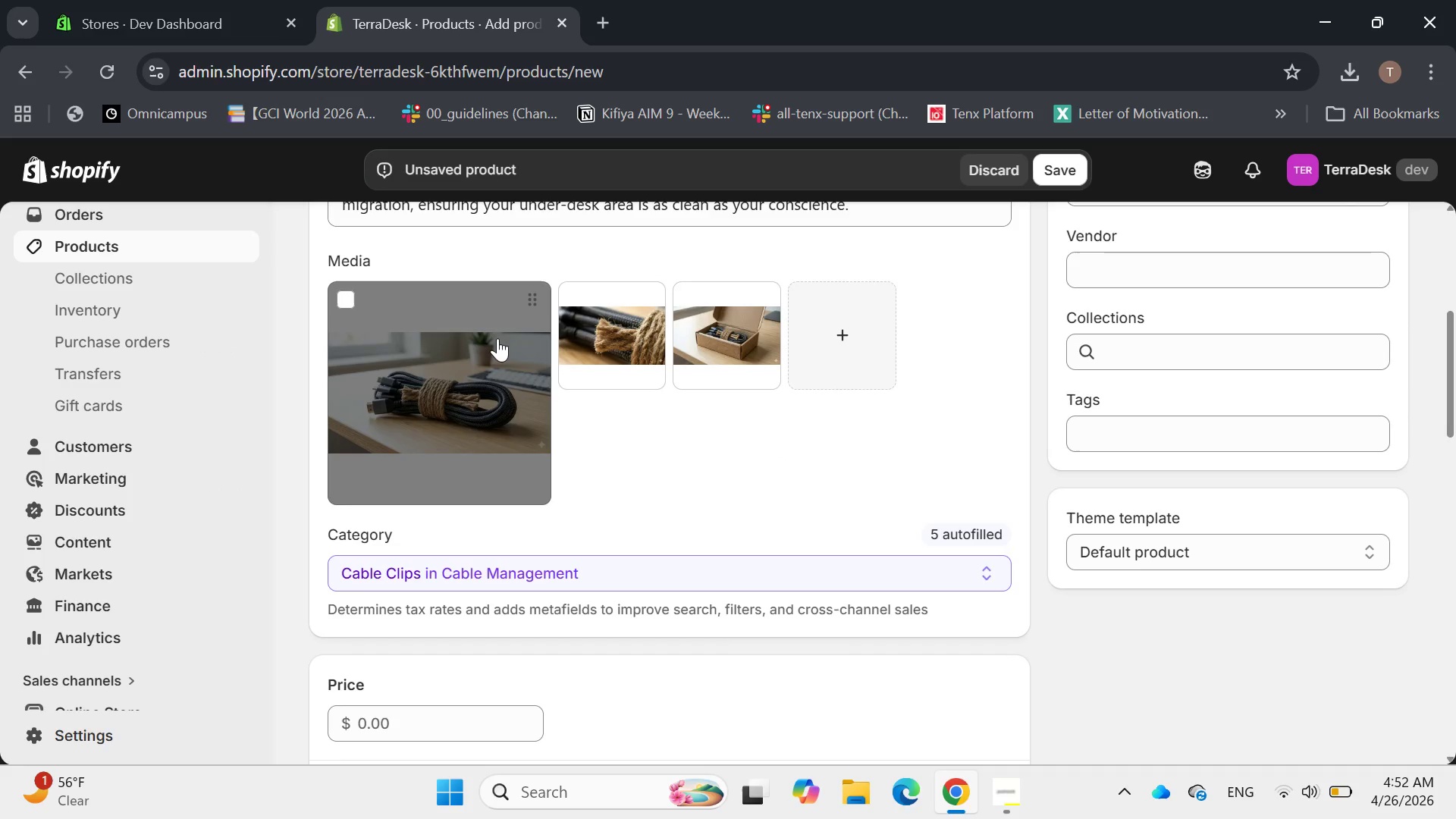 
left_click([496, 339])
 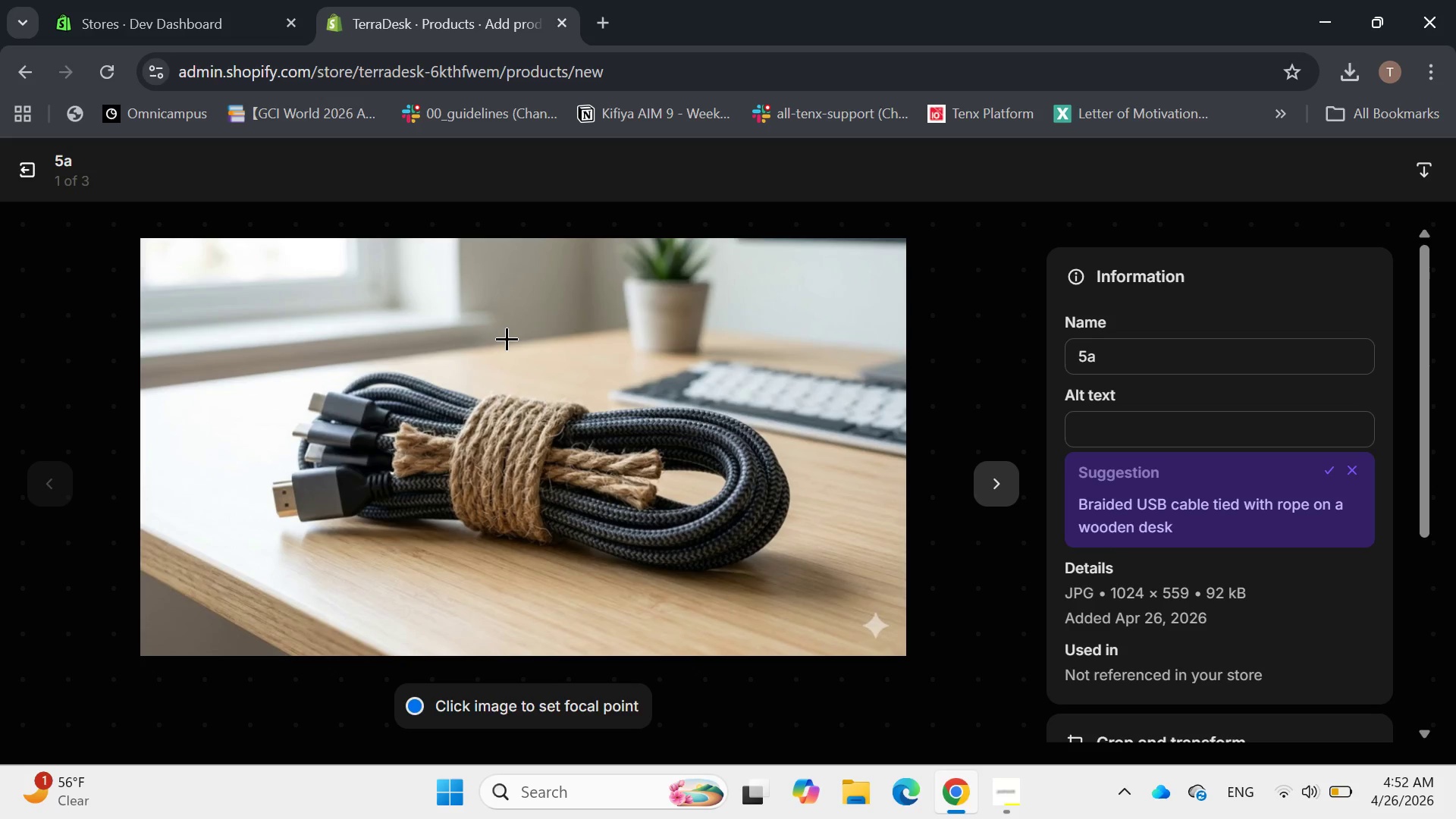 
wait(7.94)
 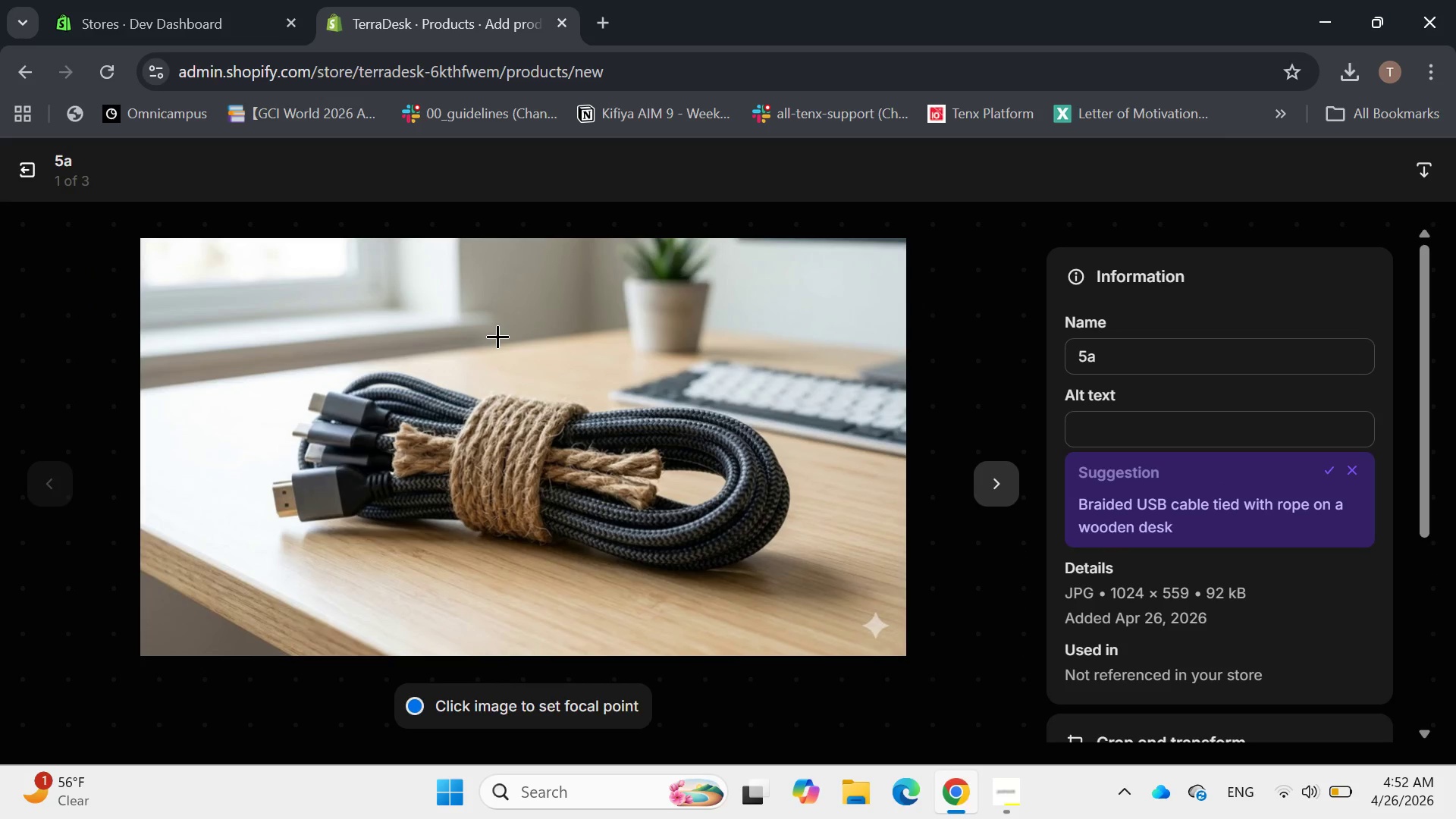 
left_click([1131, 426])
 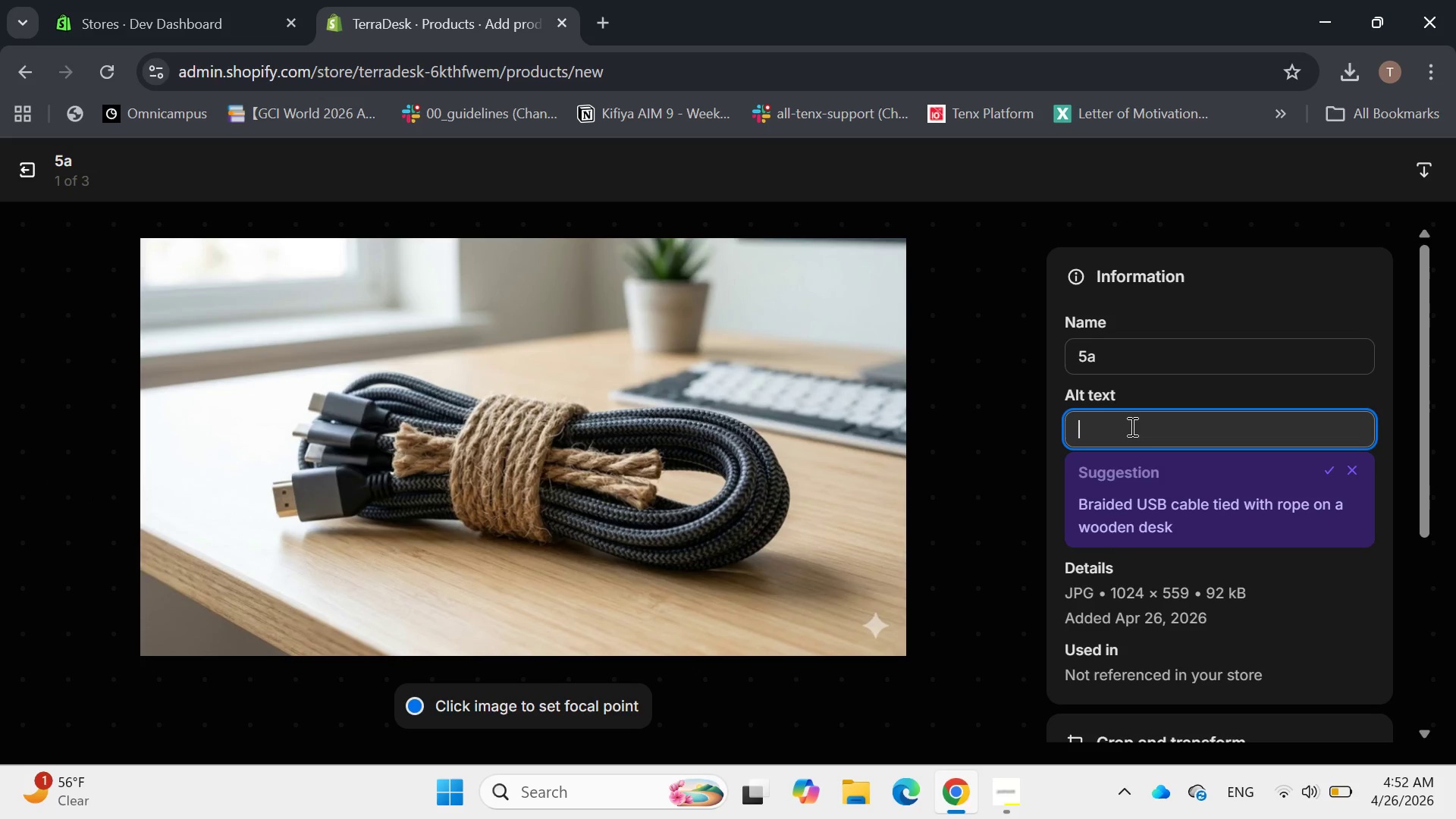 
type(Sustainable )
 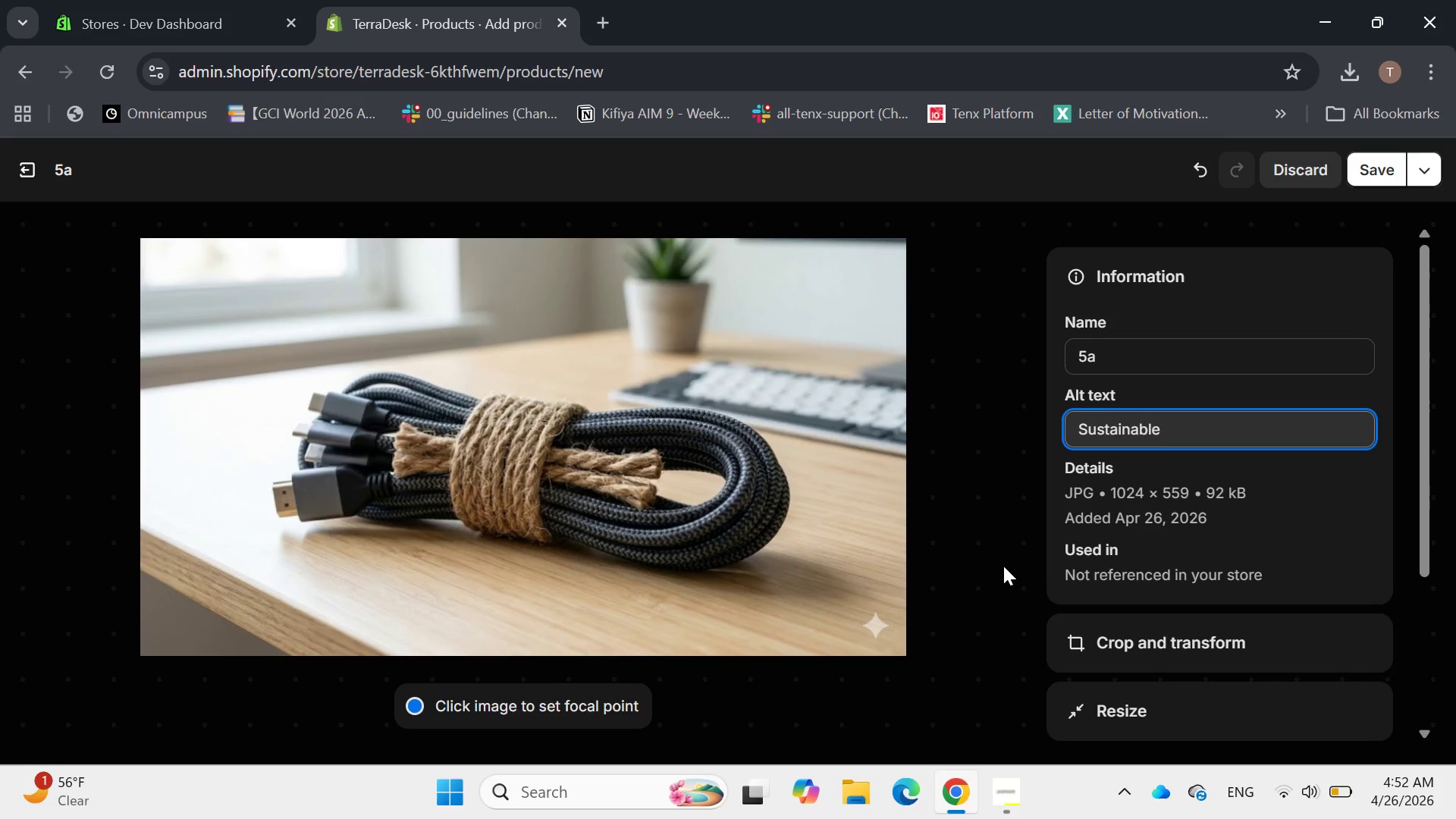 
type(hemp wraps secure)
 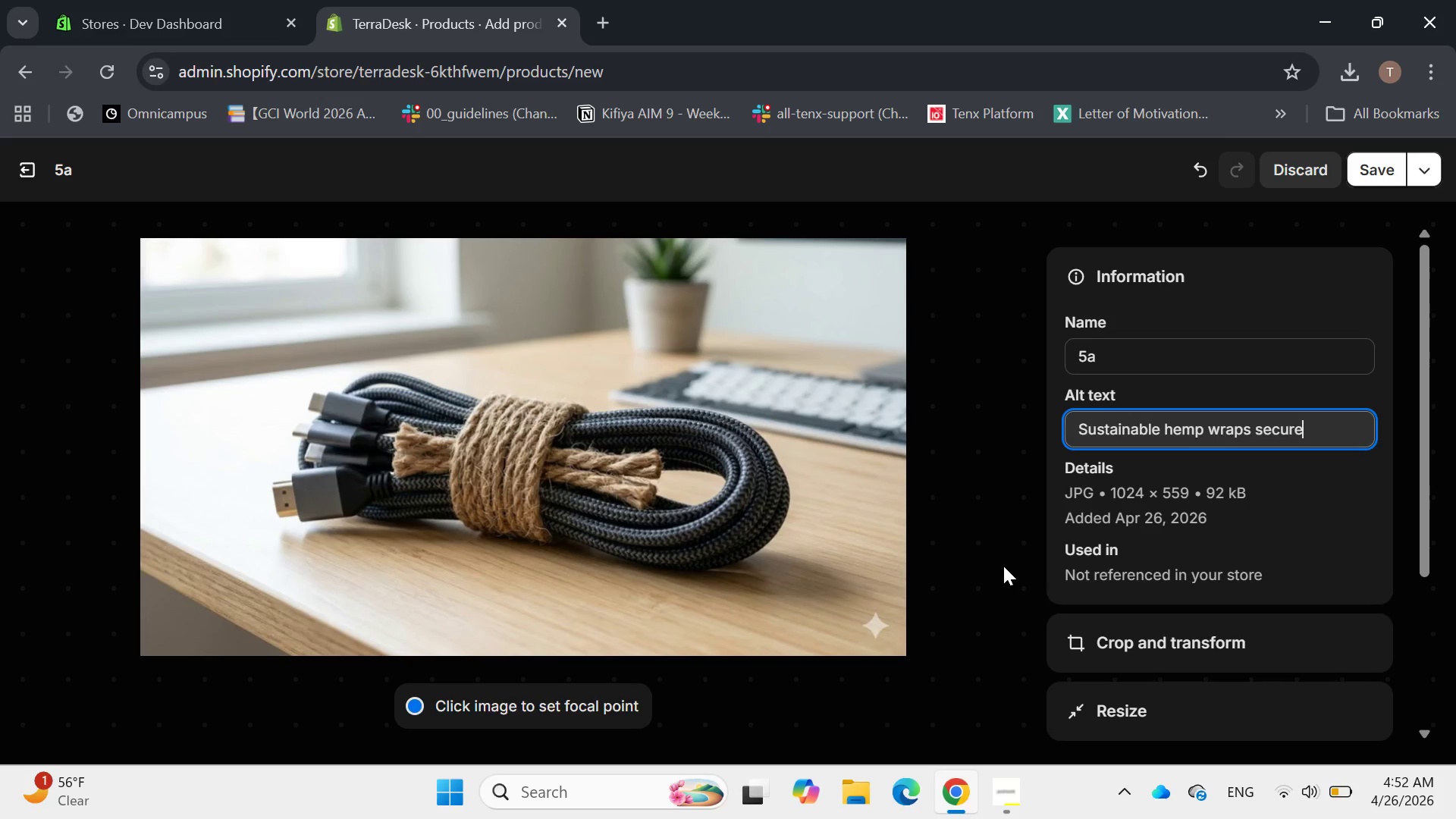 
key(Backspace)
type(ing offie cables to prevent tangi)
key(Backspace)
type(ling and dektop clutter.)
 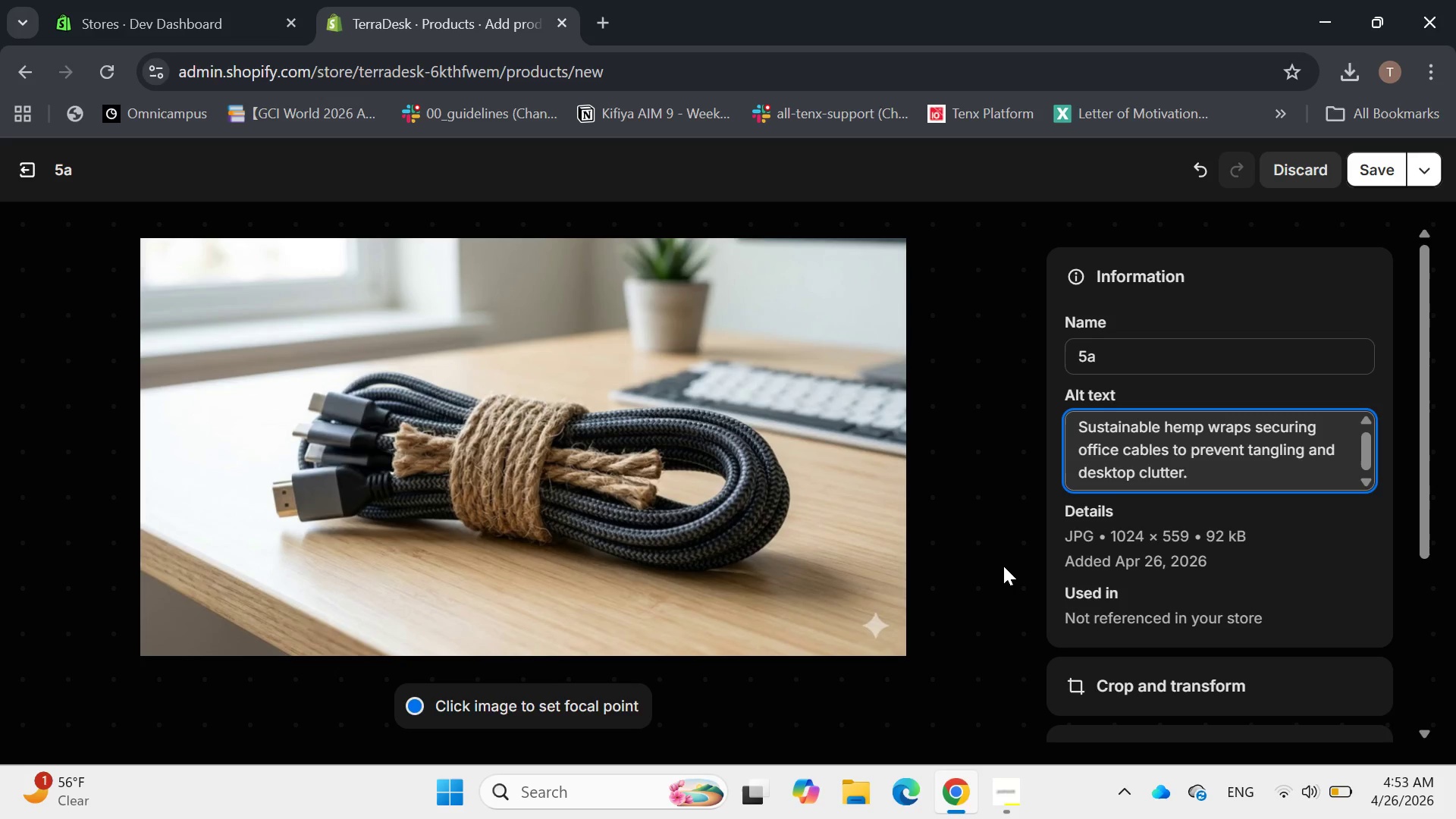 
left_click([1362, 165])
 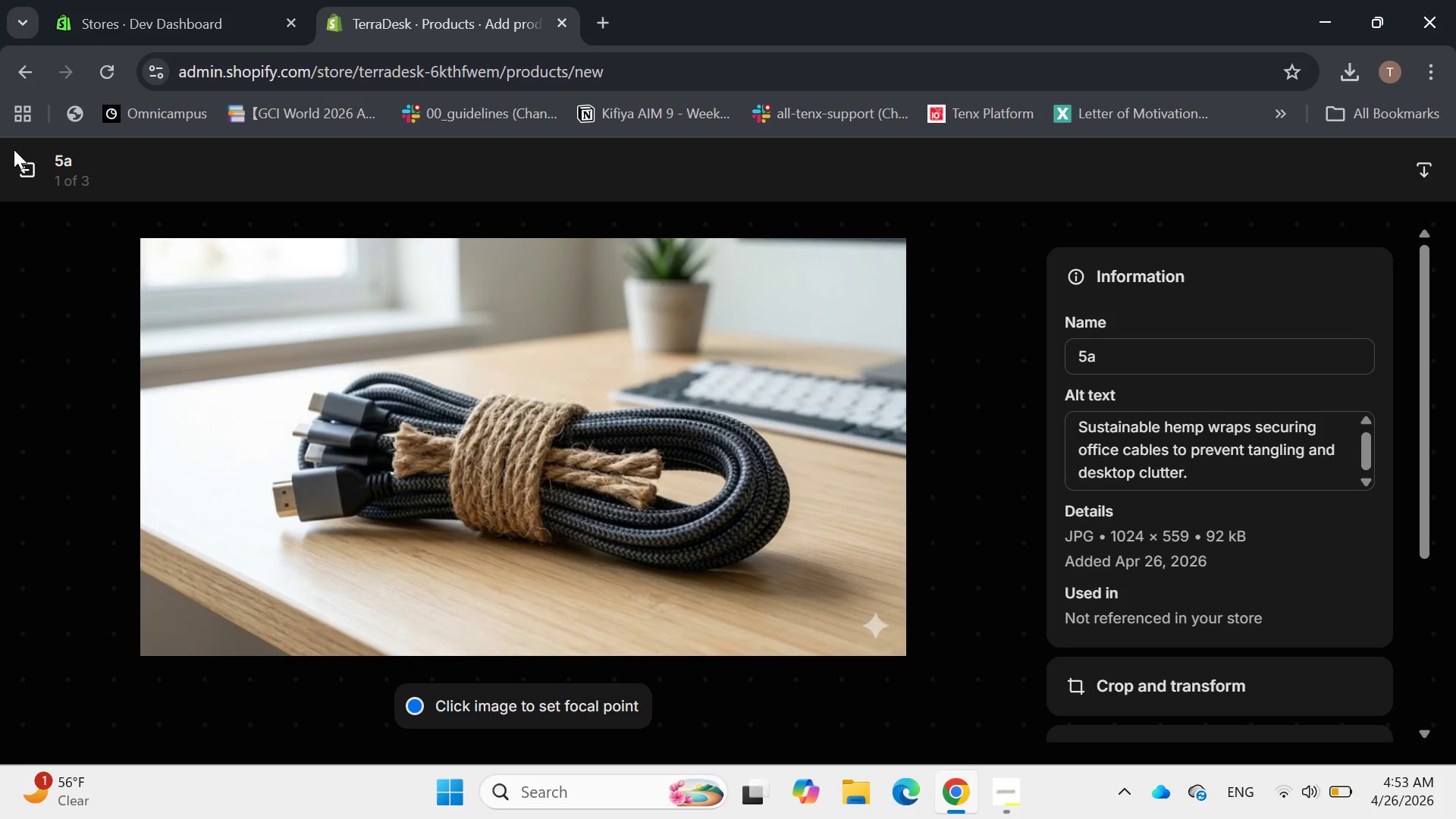 
left_click([23, 167])
 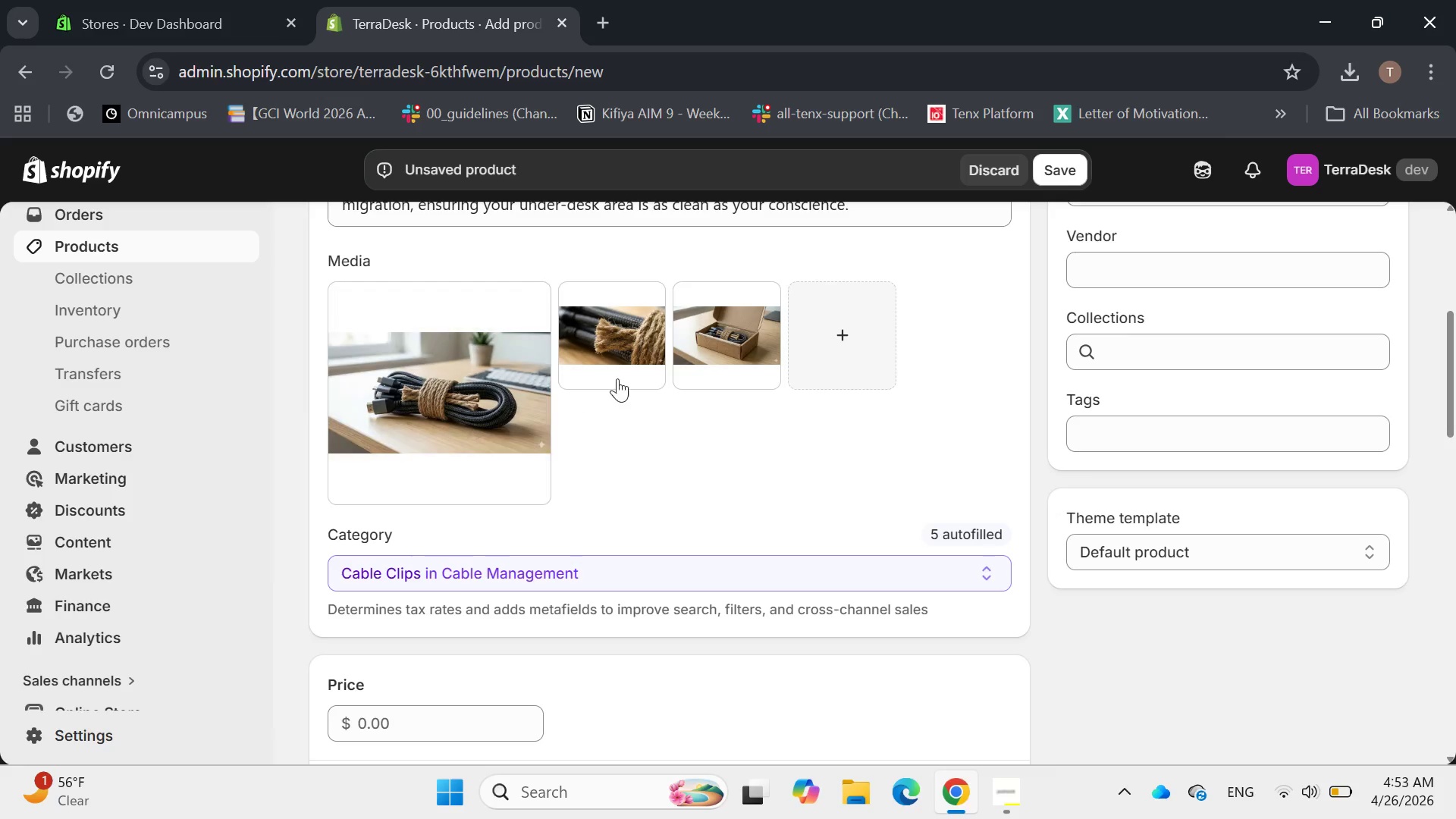 
left_click([632, 338])
 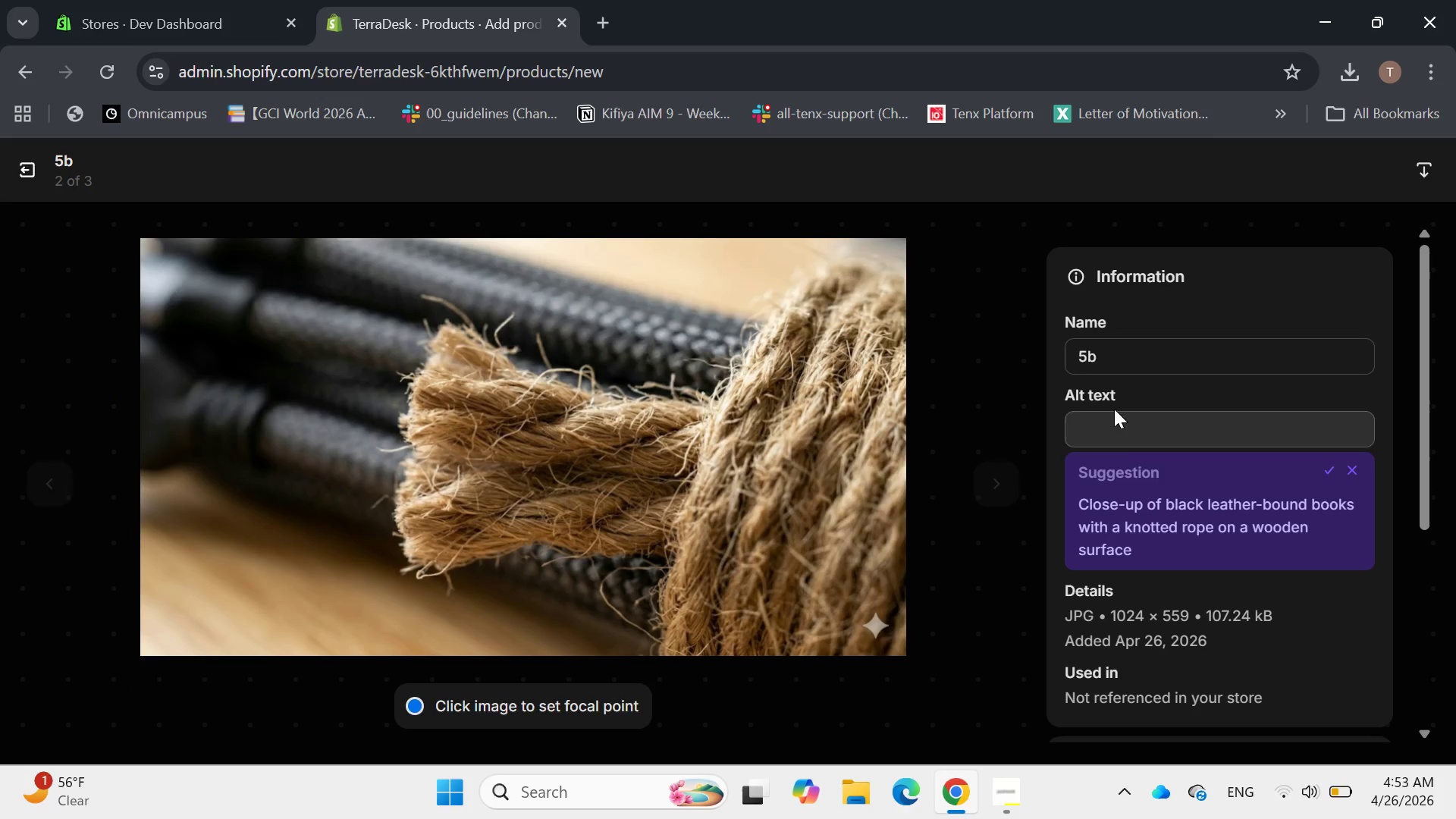 
wait(5.3)
 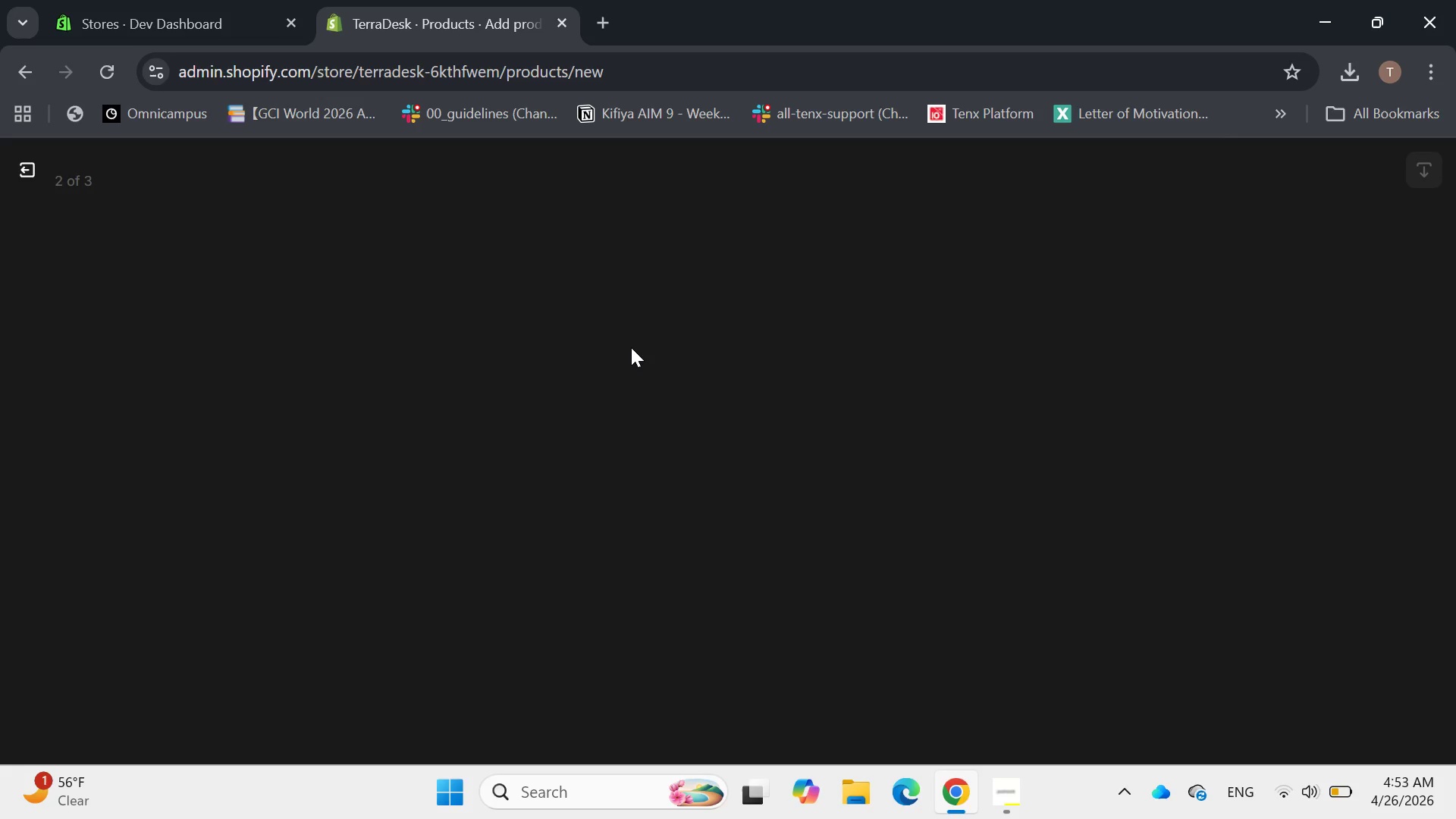 
type(Detail)
 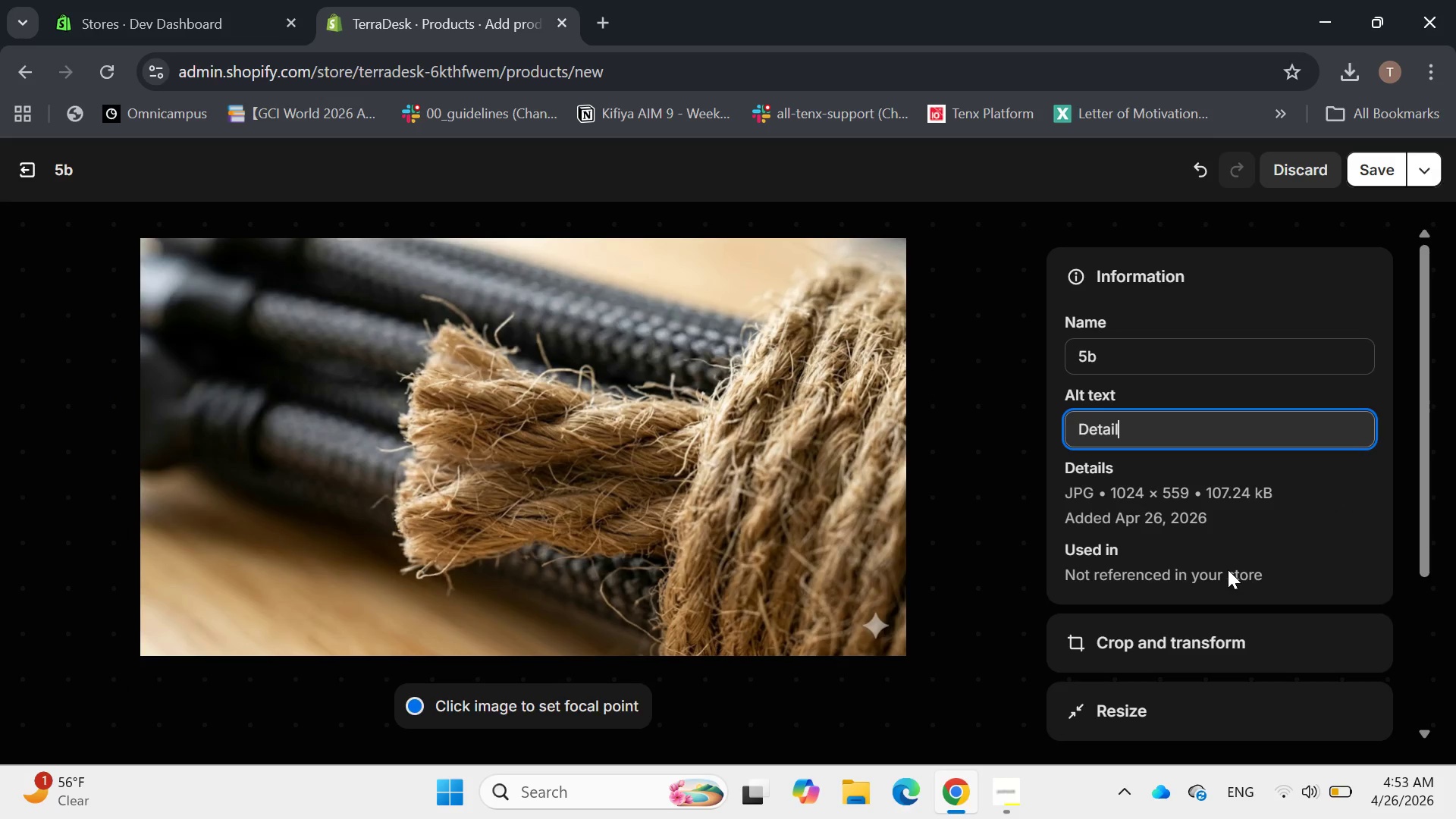 
type(ed view of the rugged, nature)
key(Backspace)
key(Backspace)
key(Backspace)
key(Backspace)
key(Backspace)
type(natural hemp)
 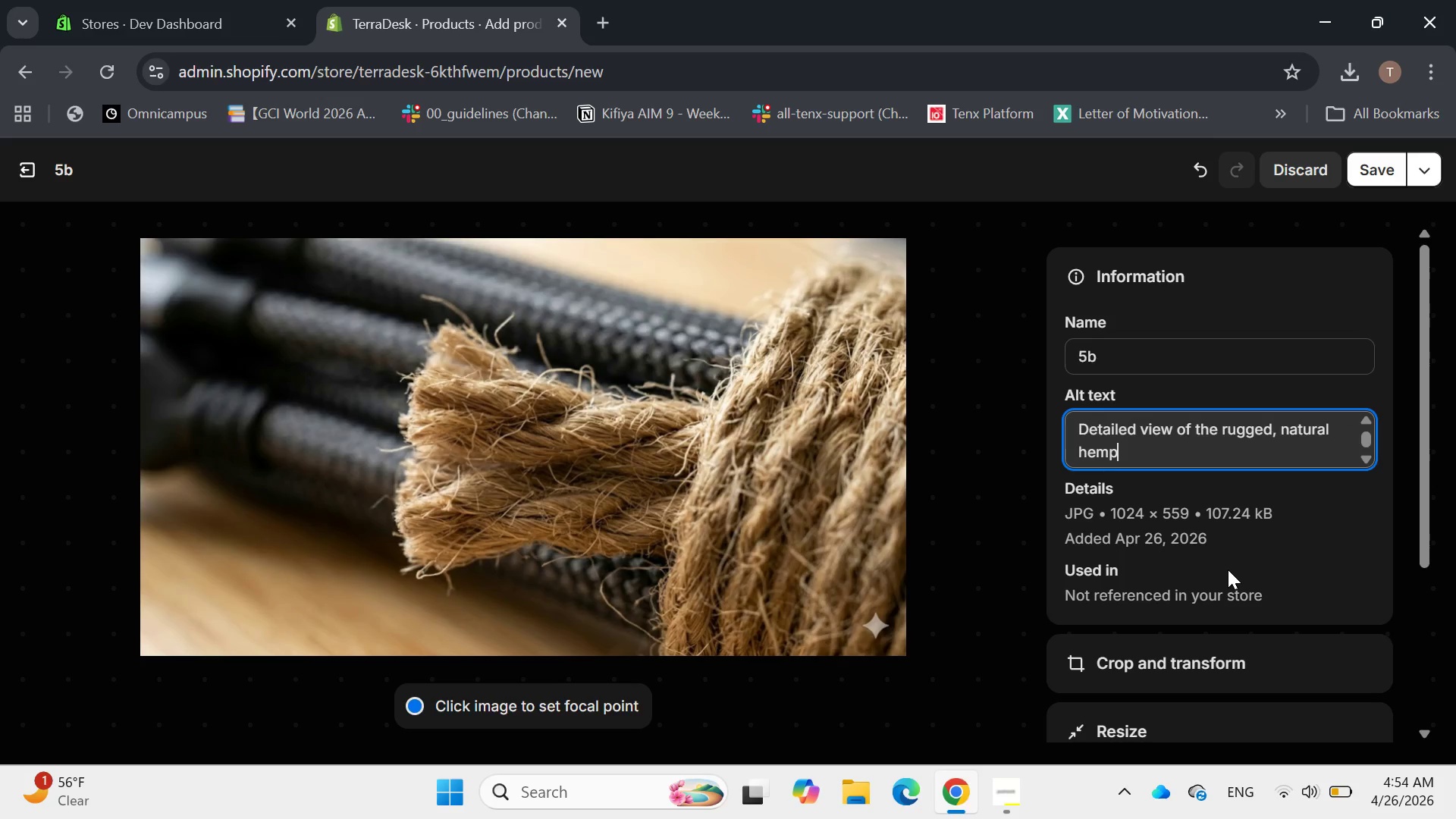 
type( fiber ue )
key(Backspace)
type(d in)
key(Backspace)
key(Backspace)
key(Backspace)
type(d in )
 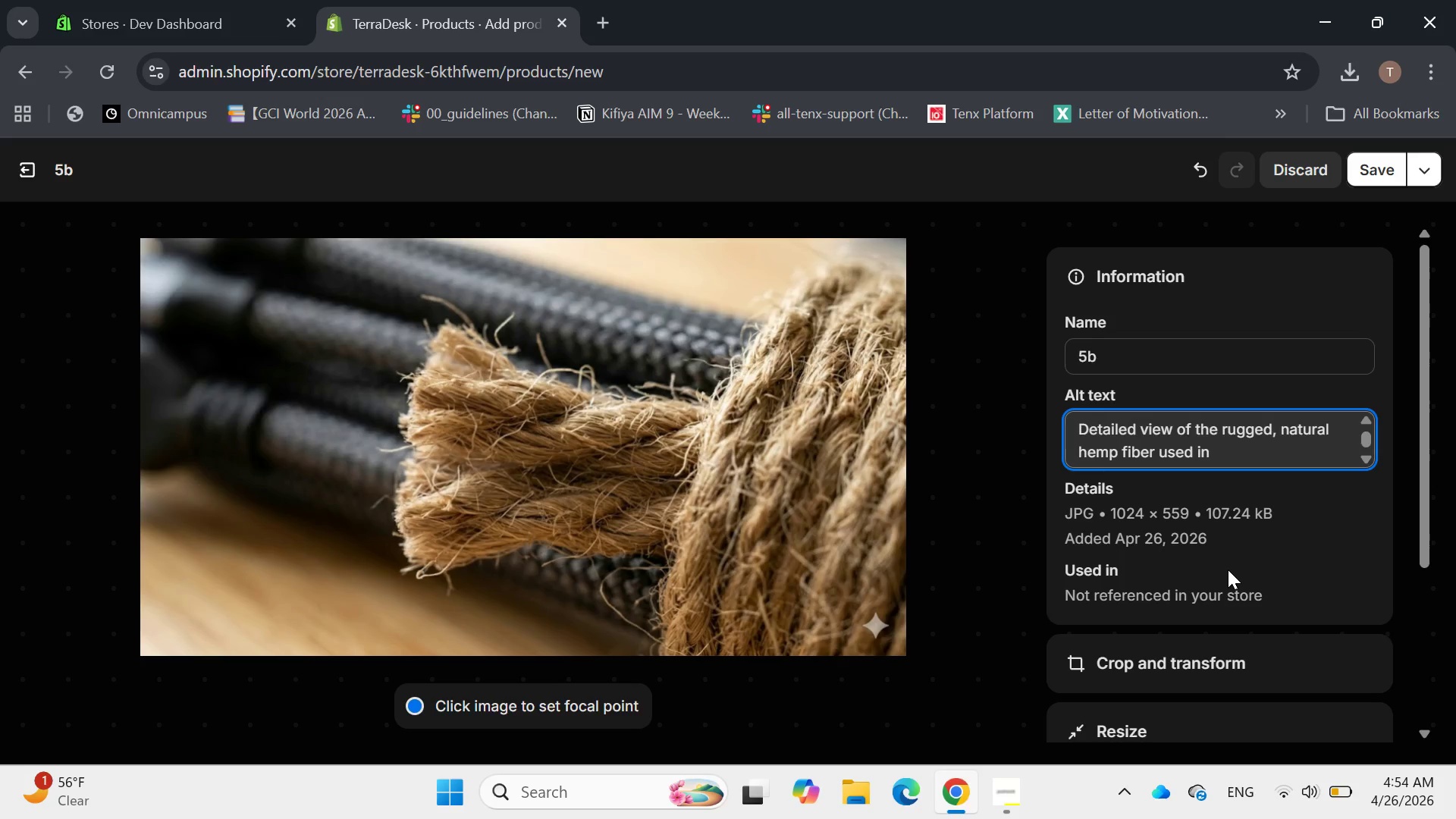 
hold_key(key=S, duration=0.31)
 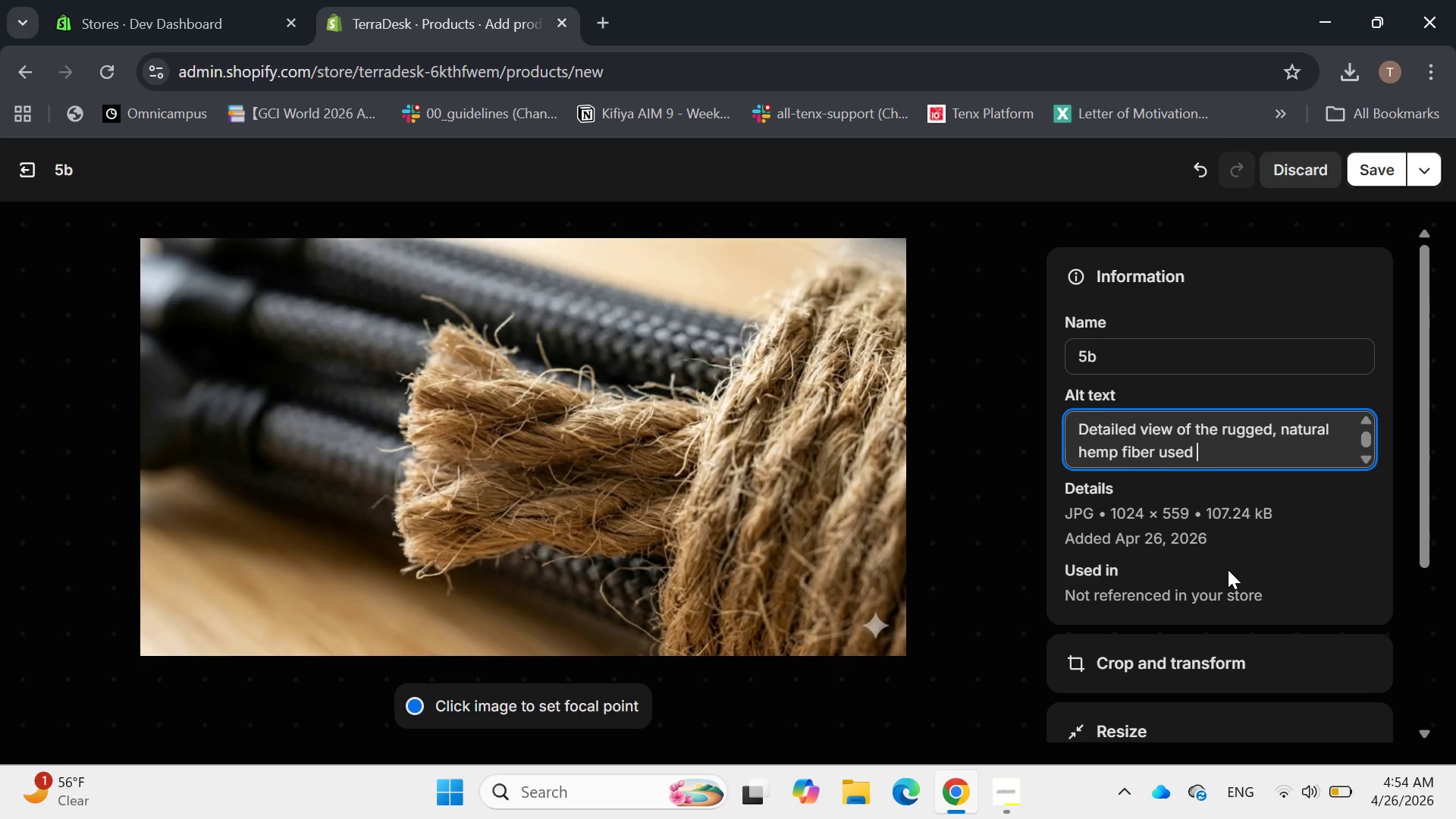 
type(TerraDask's eco-friendly cable management system)
 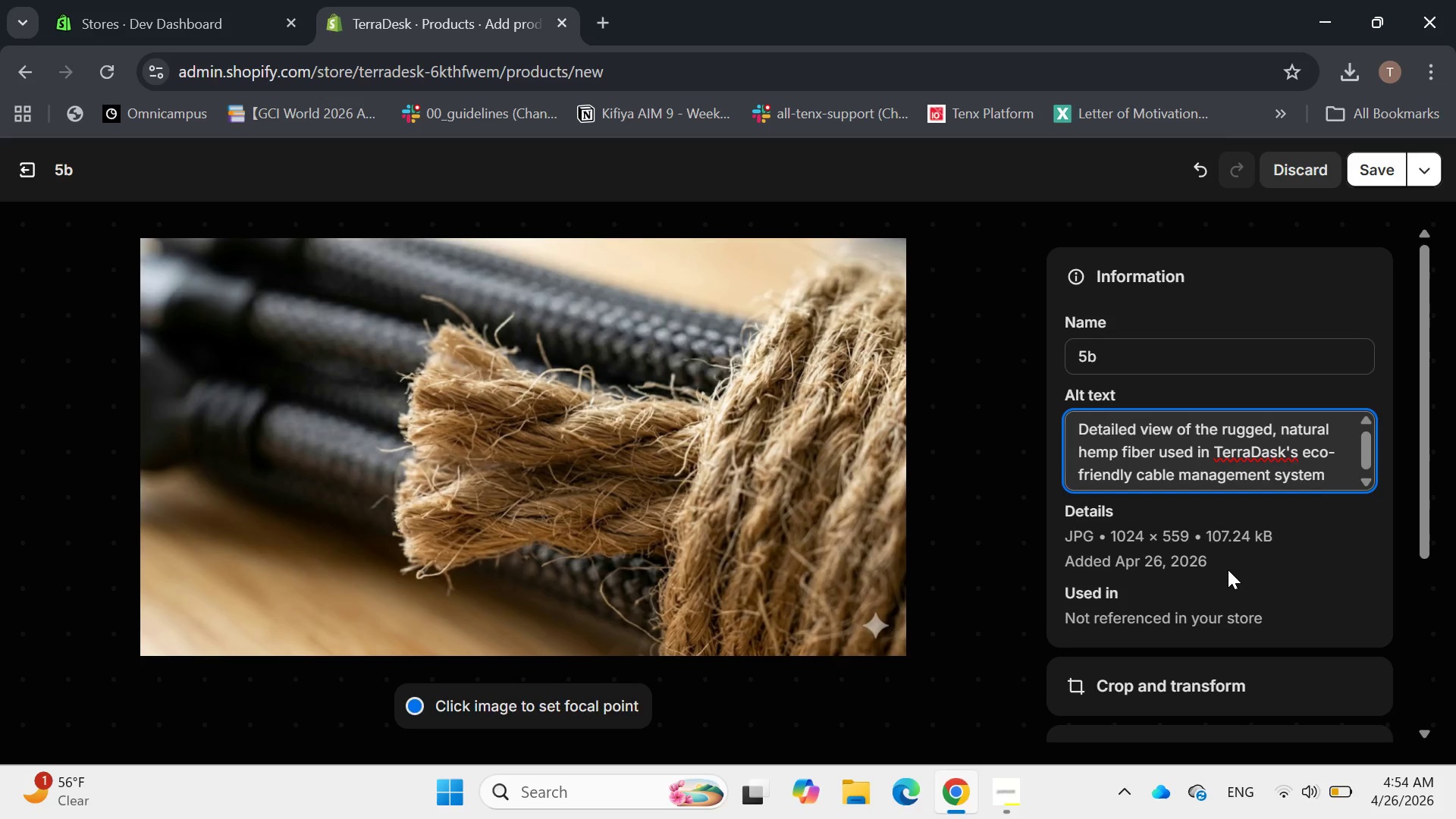 
key(Period)
 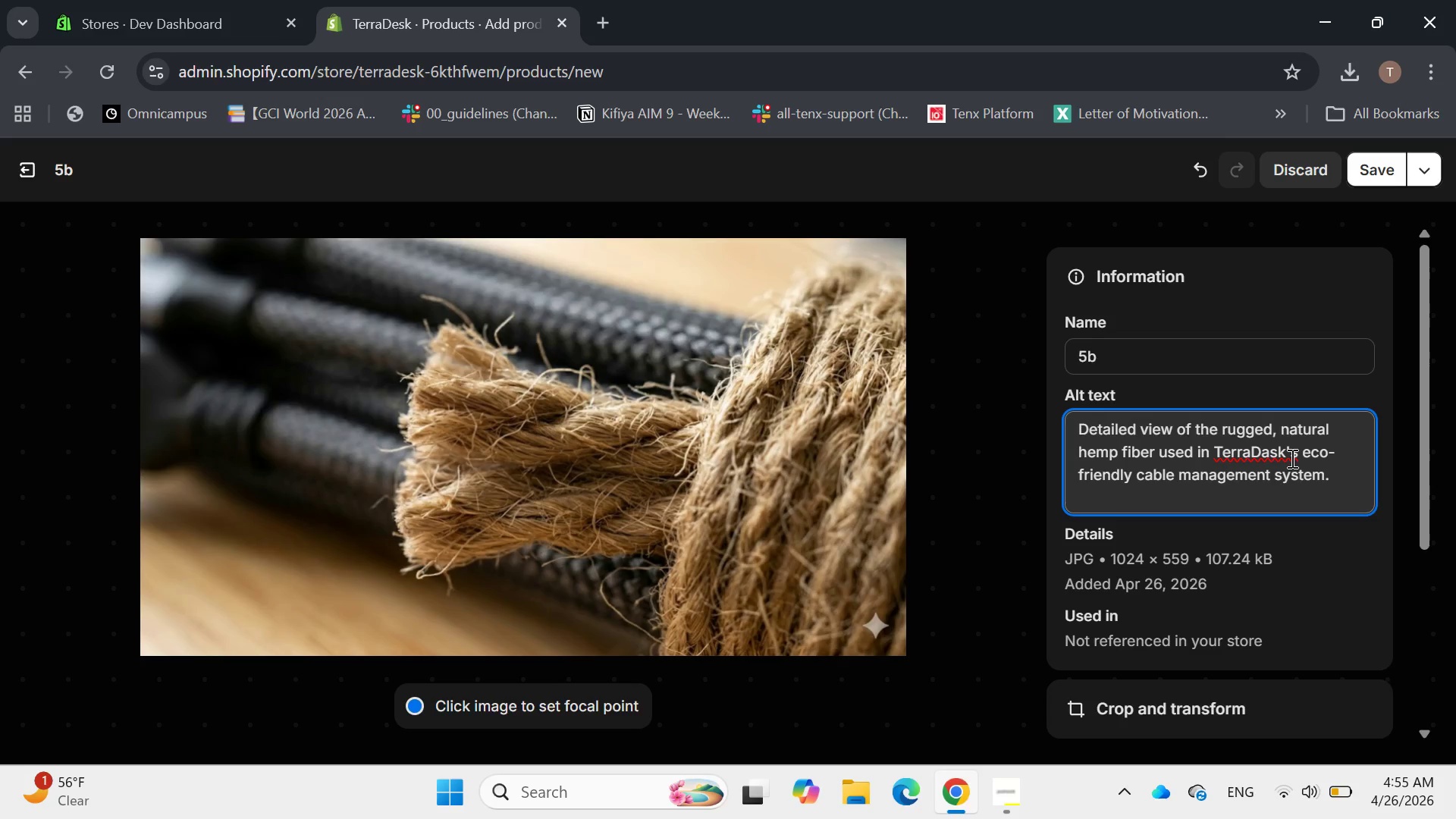 
wait(17.41)
 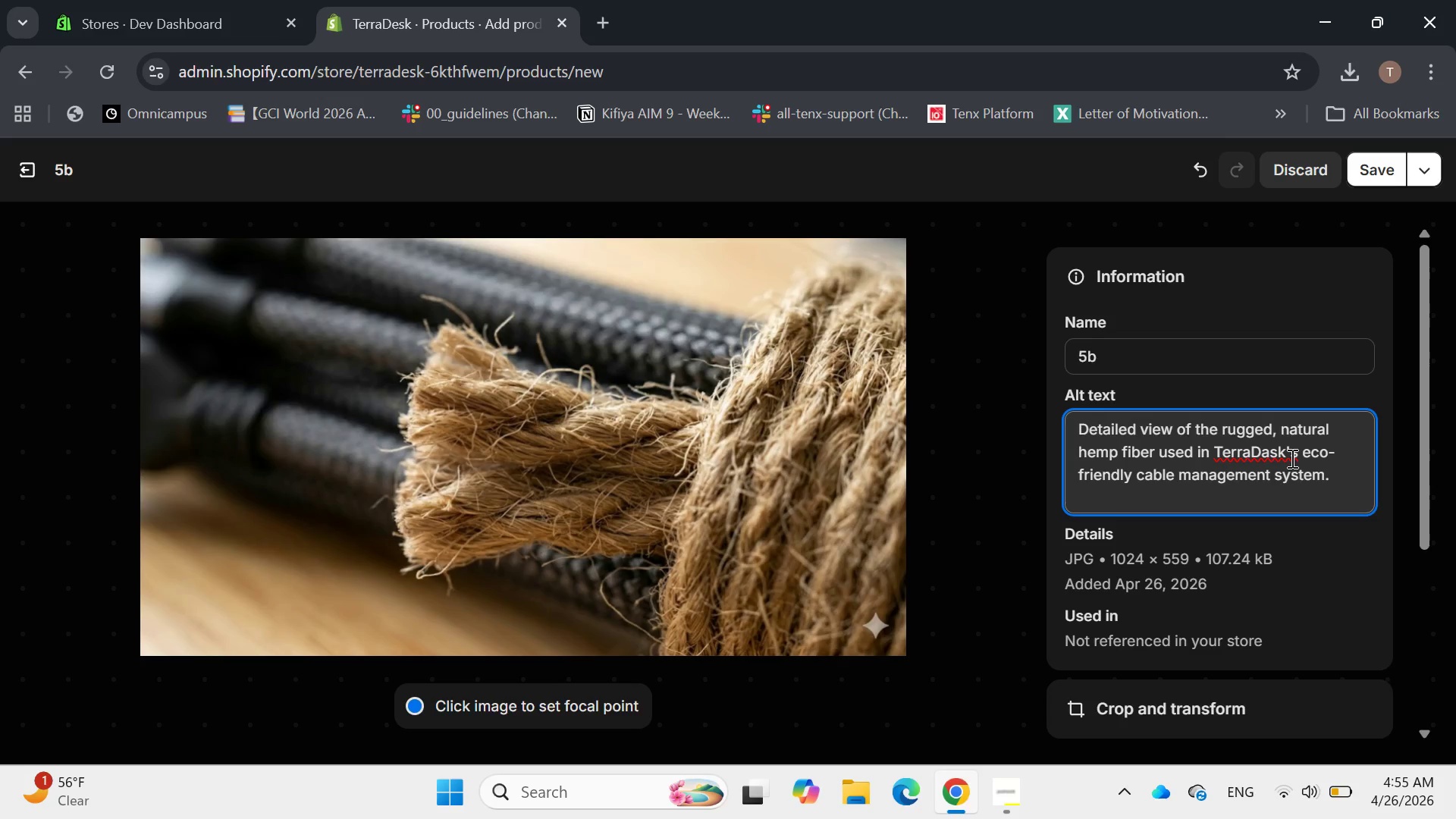 
left_click([1381, 159])
 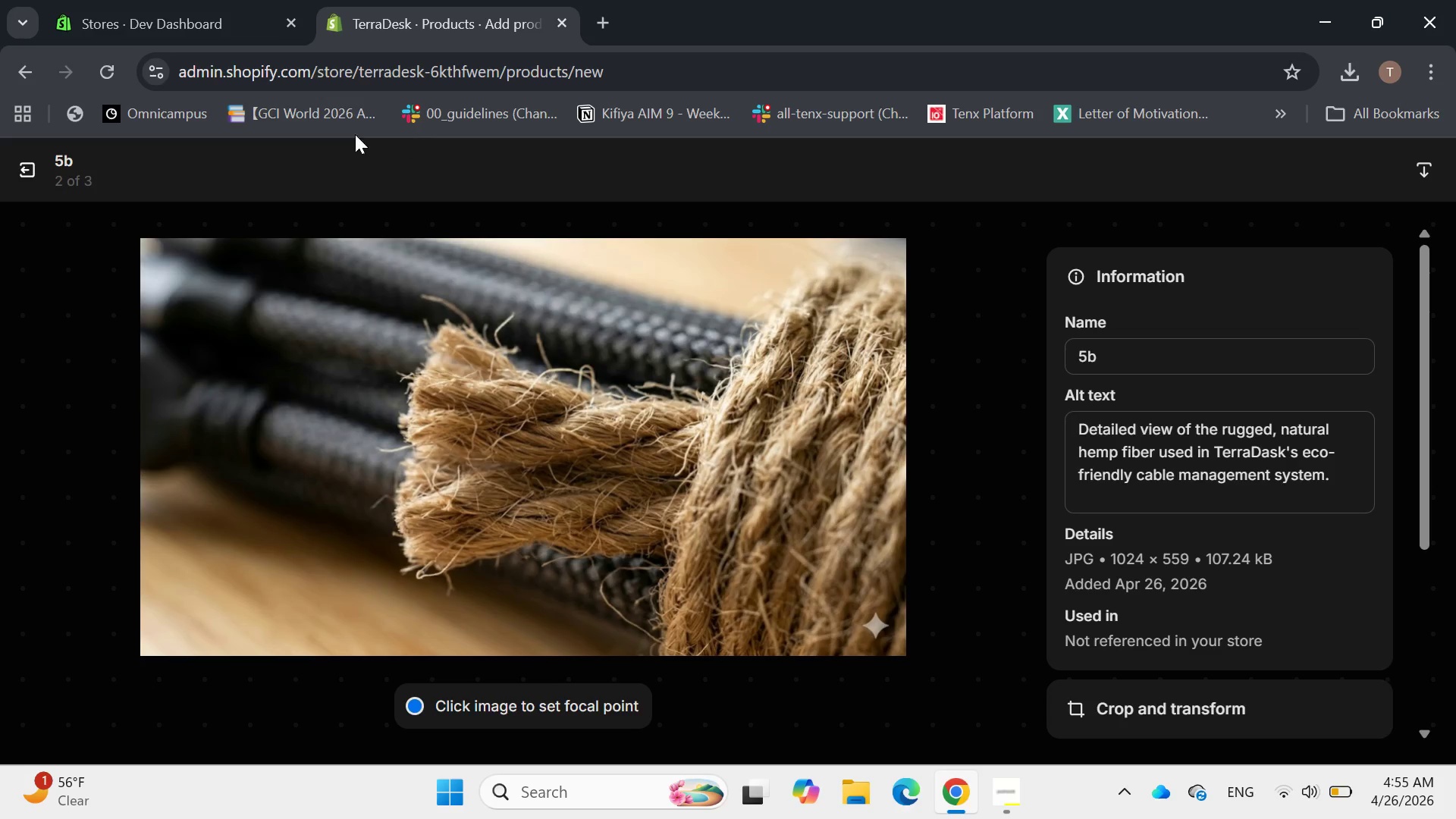 
wait(6.33)
 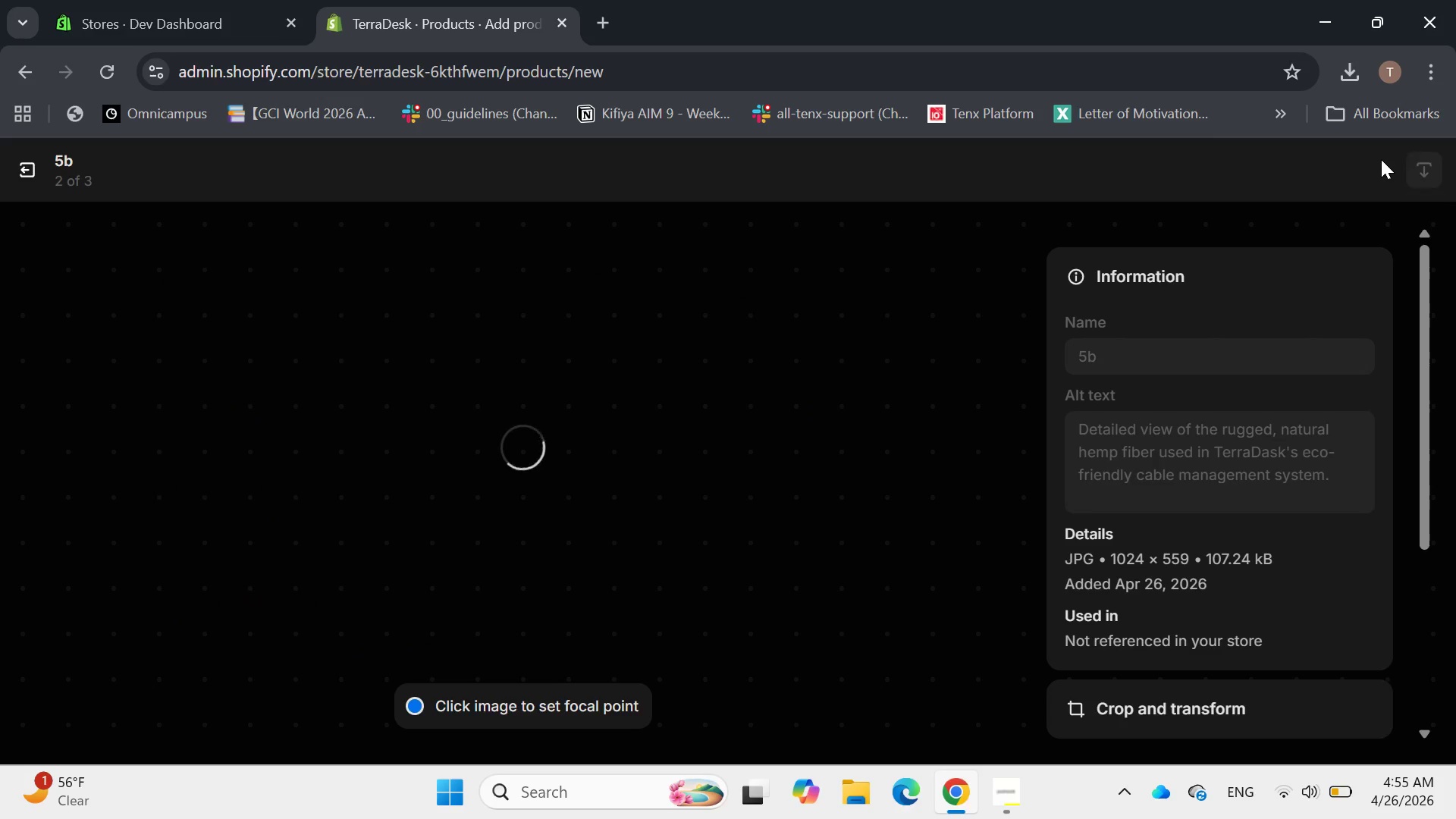 
left_click([31, 170])
 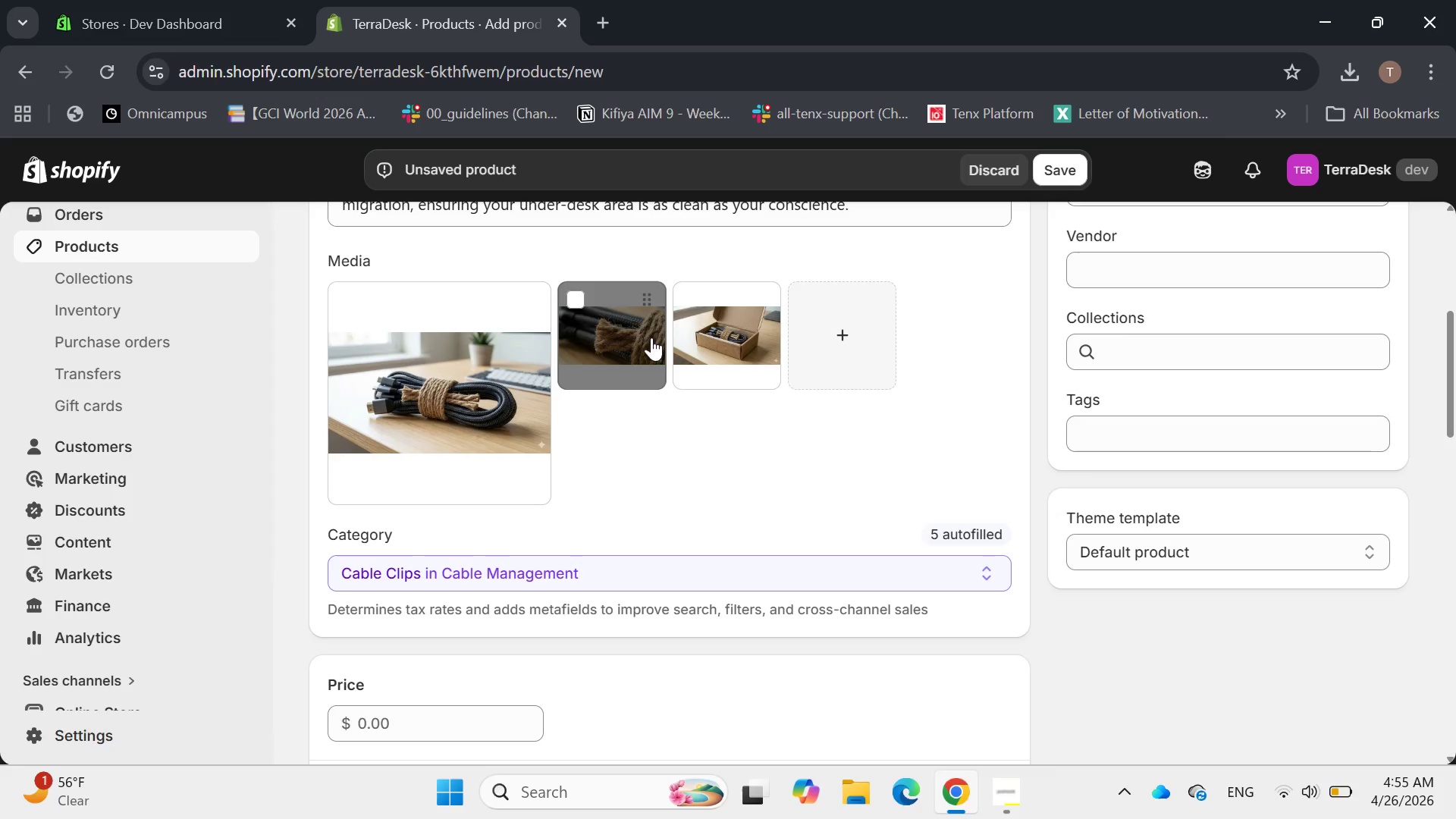 
left_click([723, 327])
 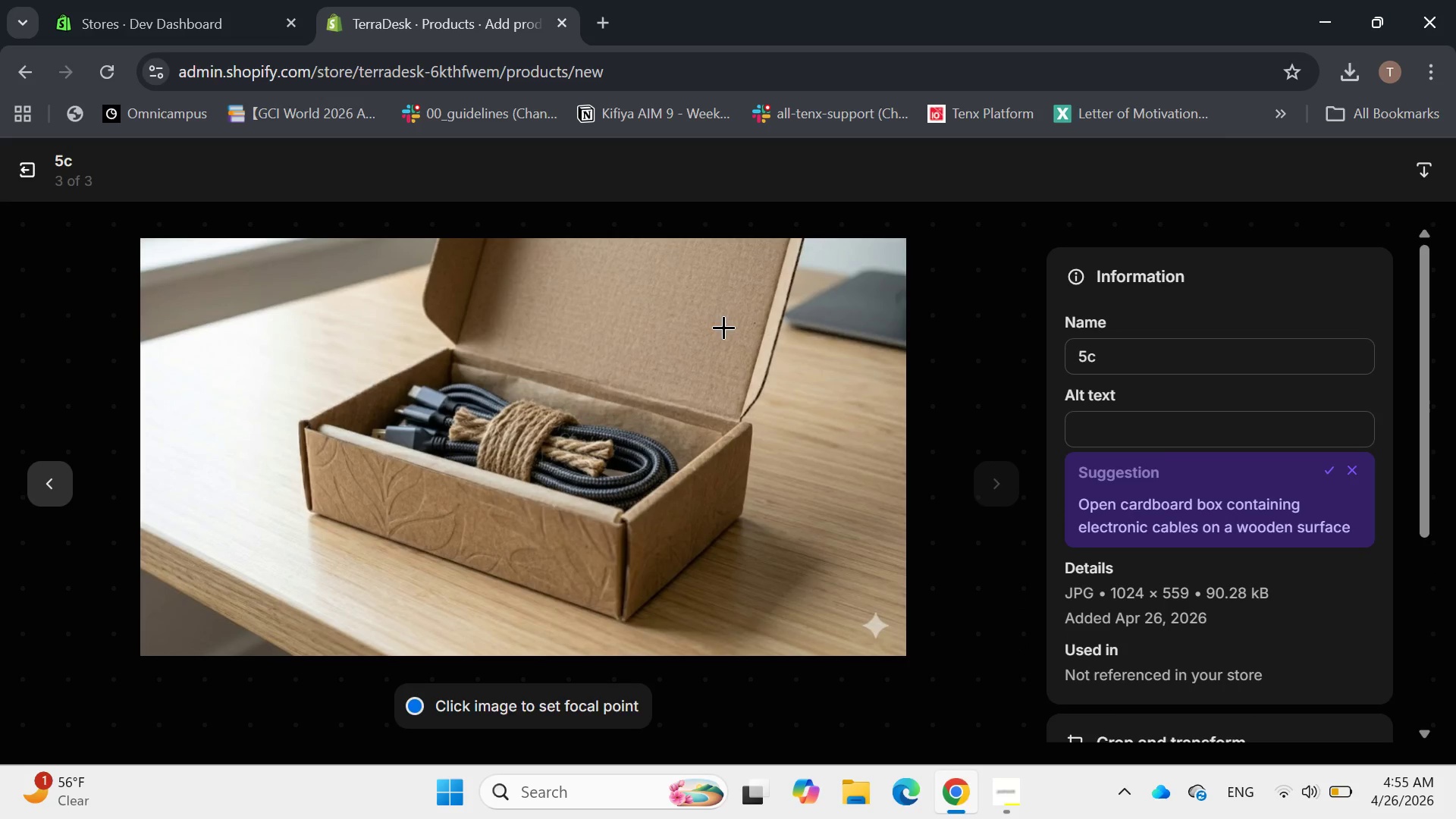 
wait(6.22)
 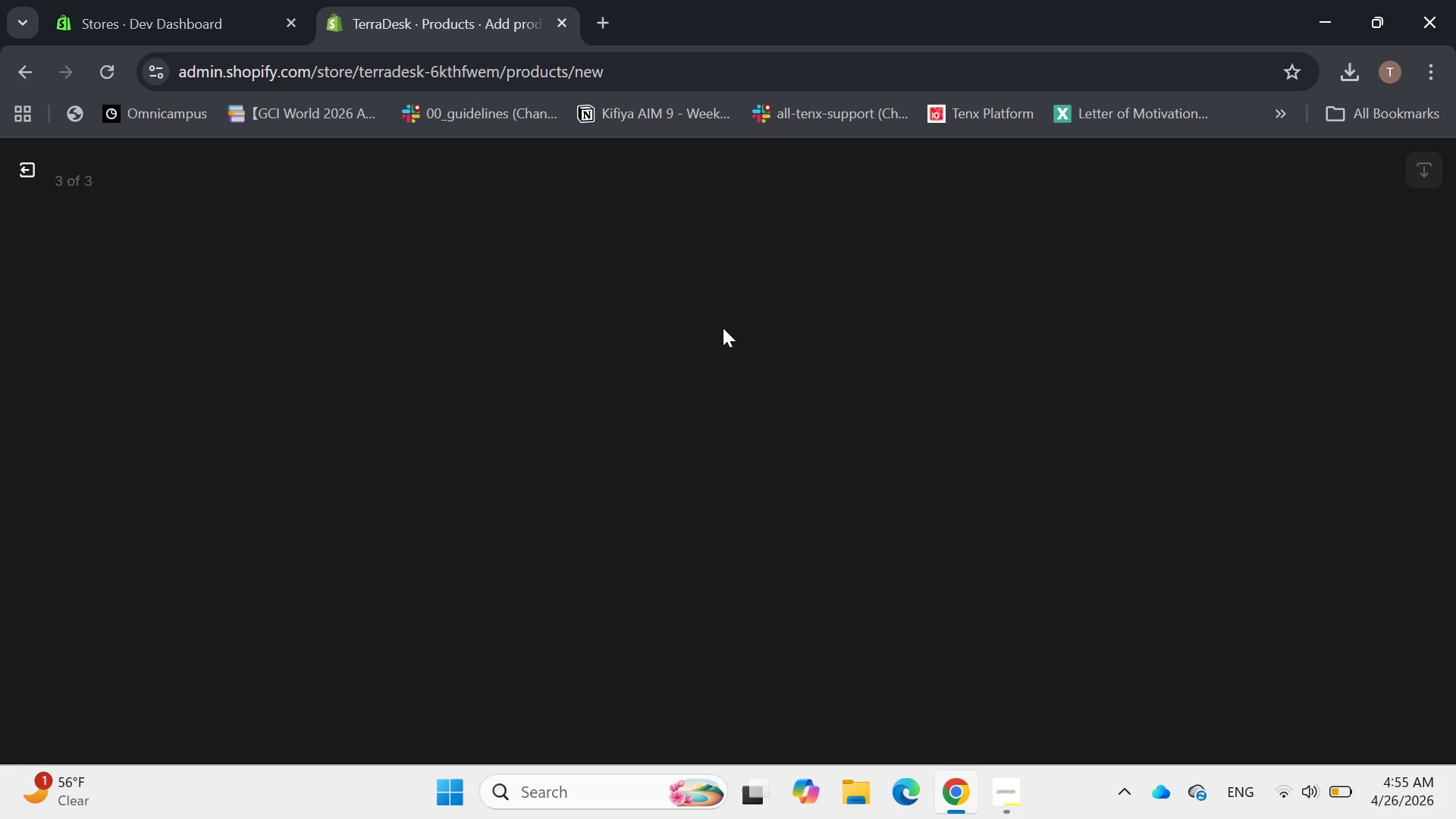 
left_click([1119, 428])
 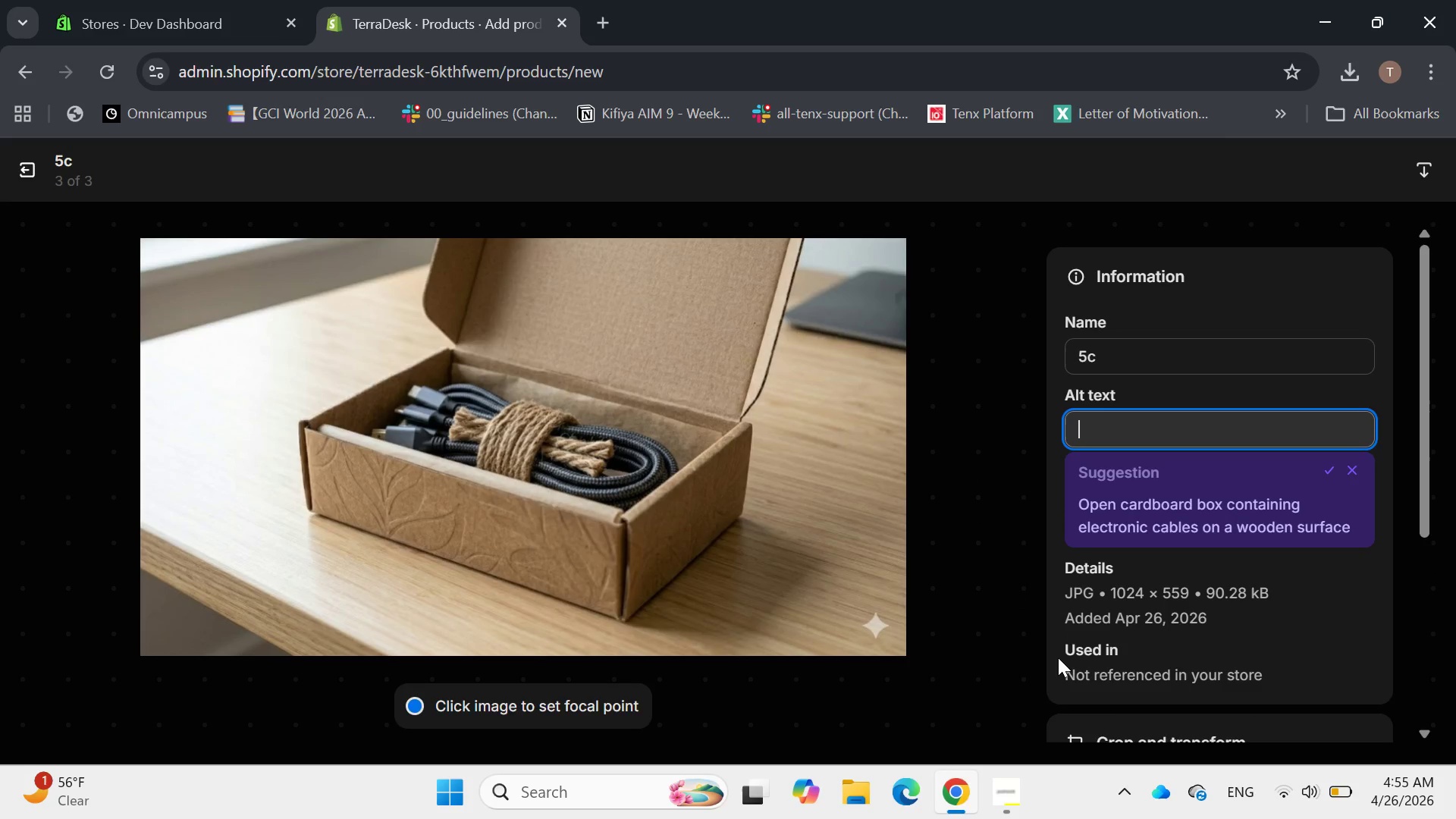 
type(Plastic )
key(Backspace)
type(-free packaging for the hemp cable kit, featuring 100% recycl)
 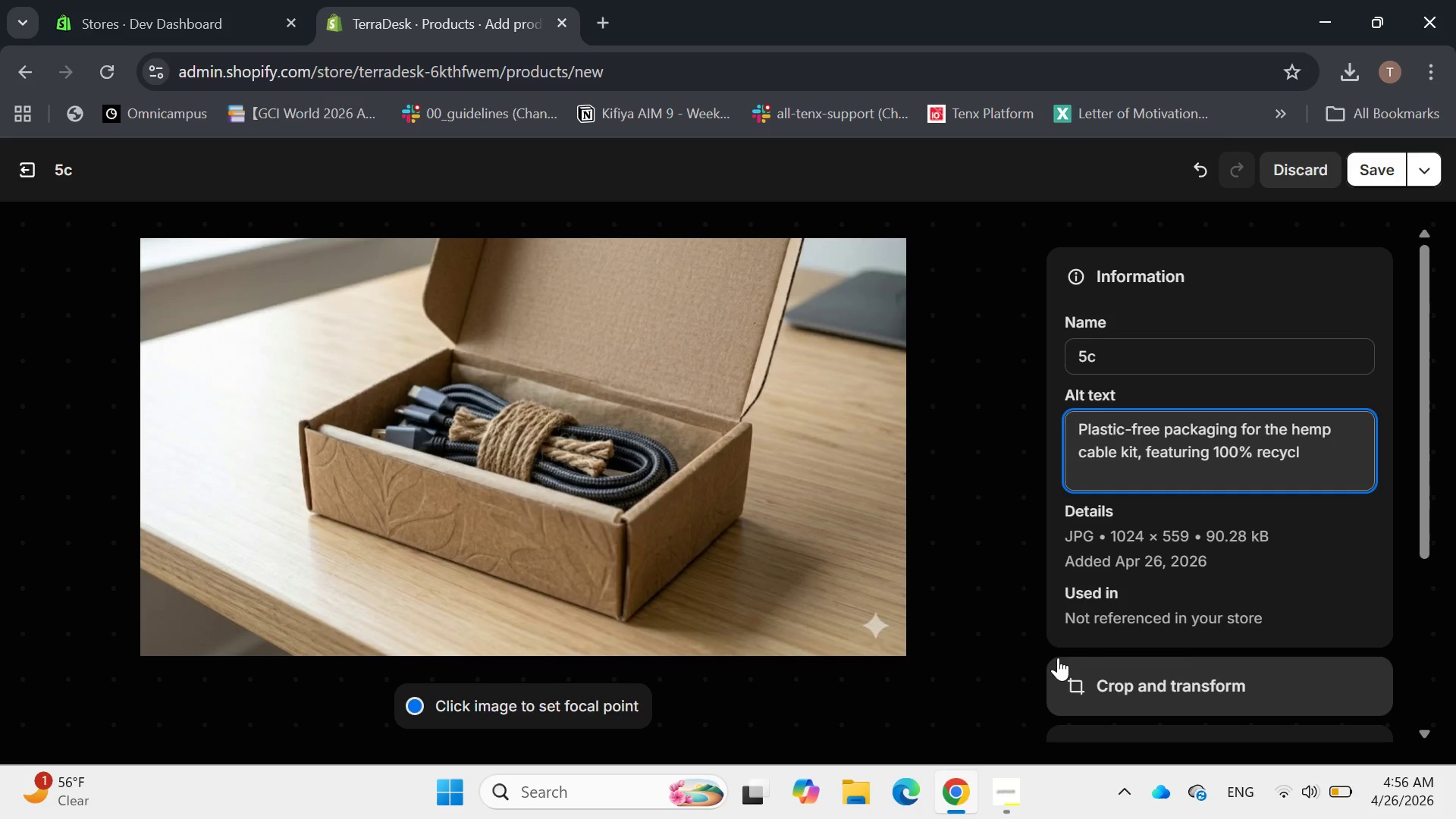 
wait(6.91)
 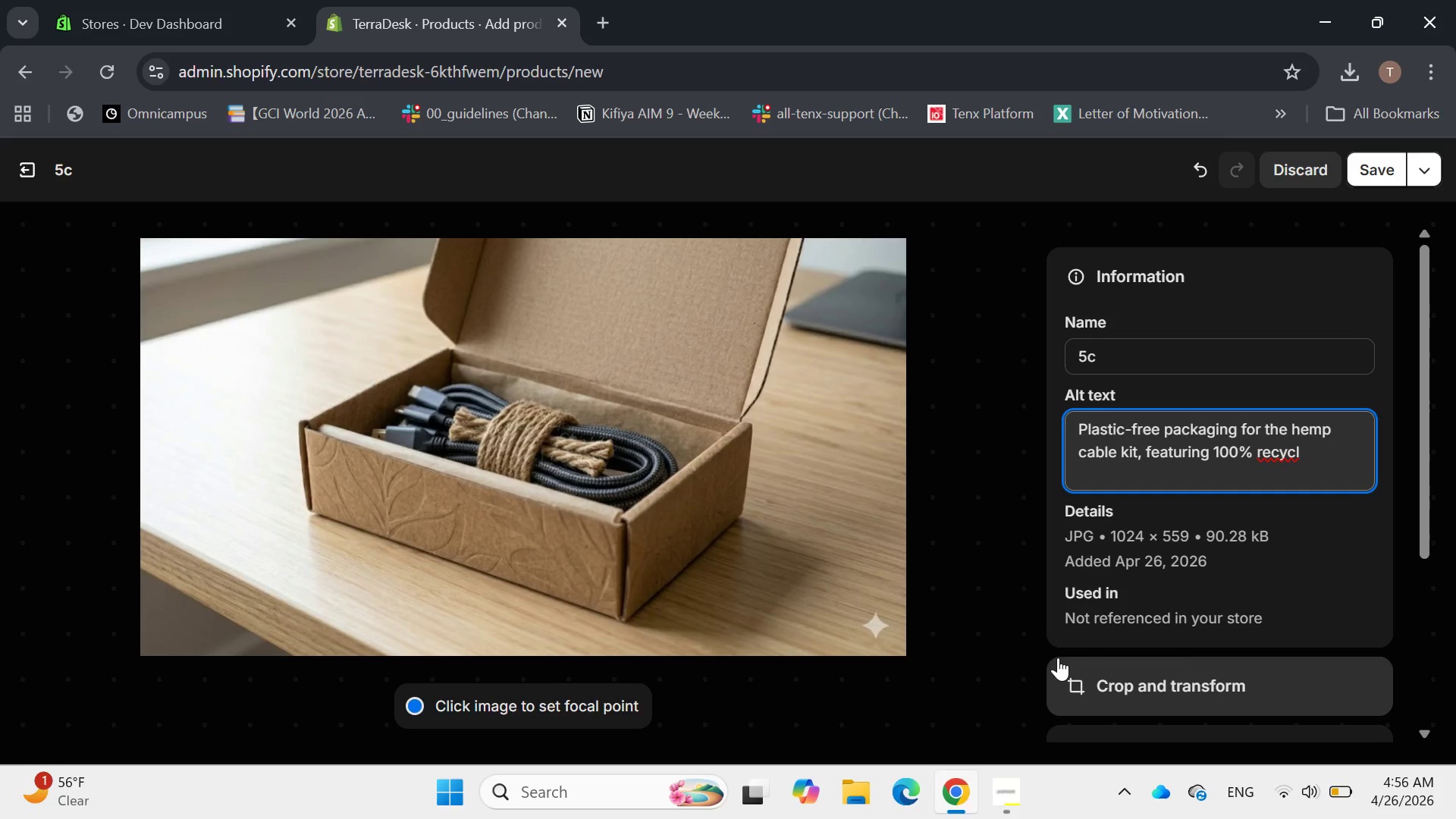 
type(ed post-consumed)
key(Backspace)
type(e)
key(Backspace)
type(r cardboard.)
 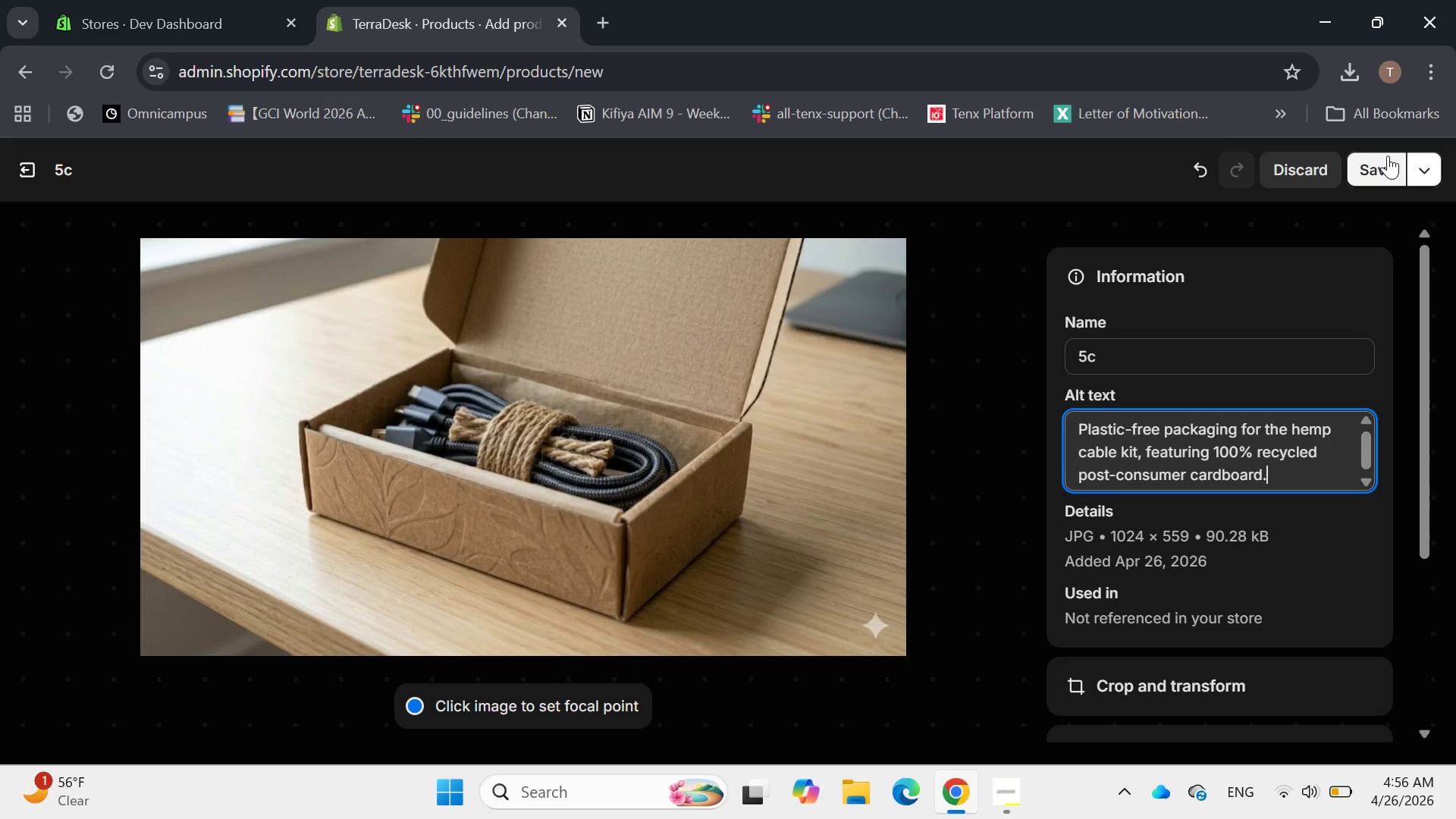 
left_click([1387, 167])
 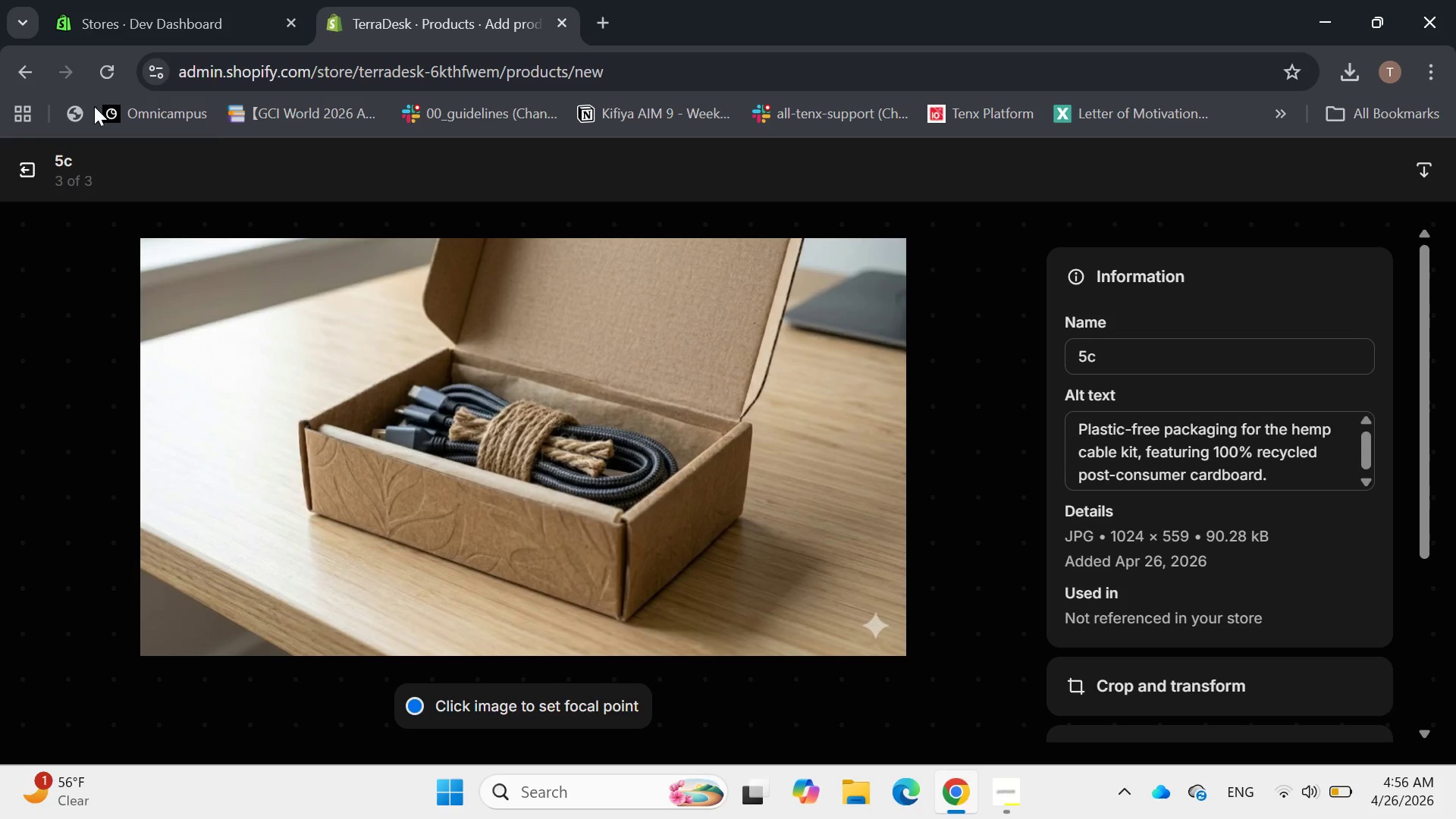 
left_click([14, 165])
 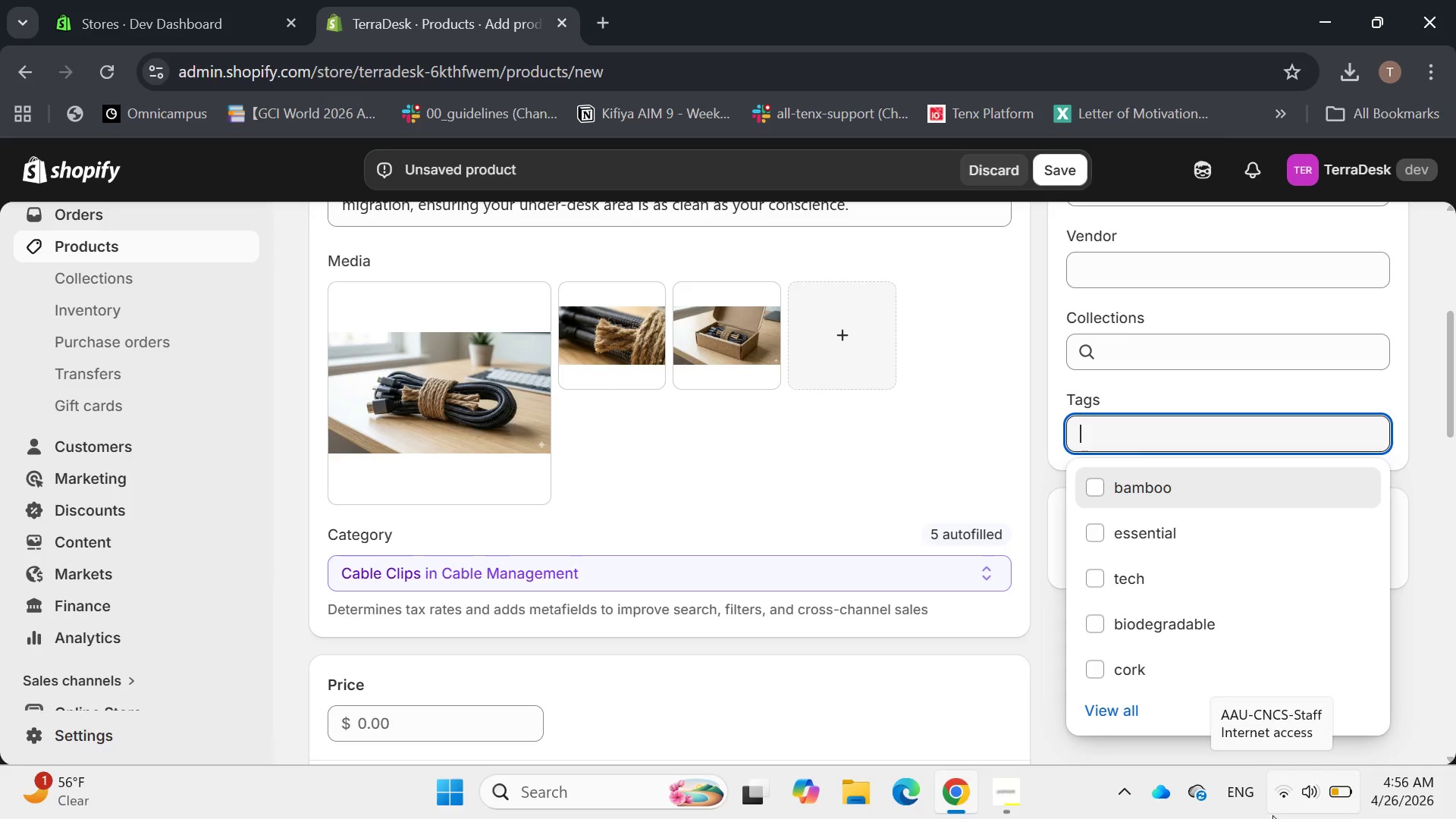 
wait(9.62)
 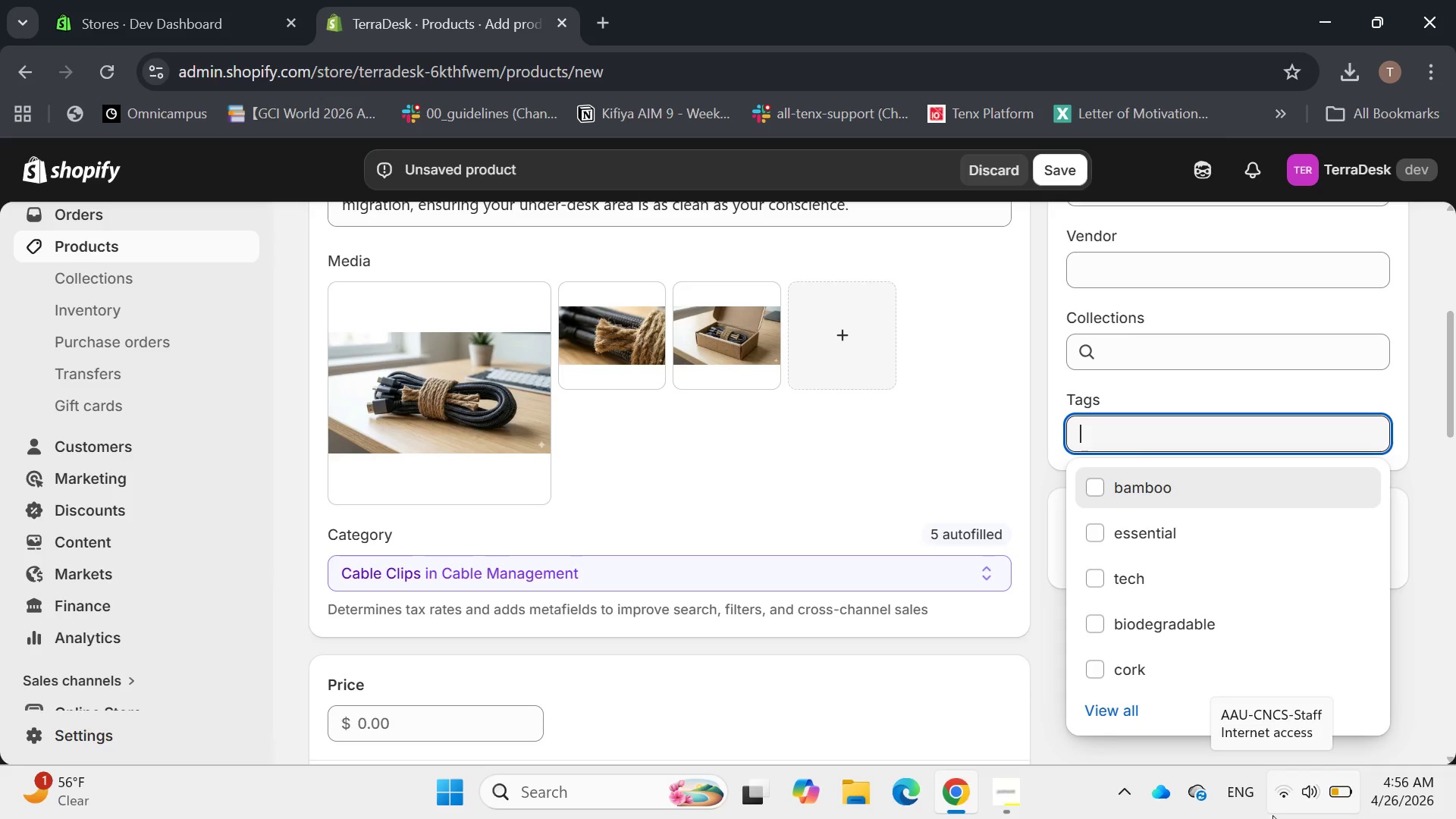 
type(essential, hemp, organization)
 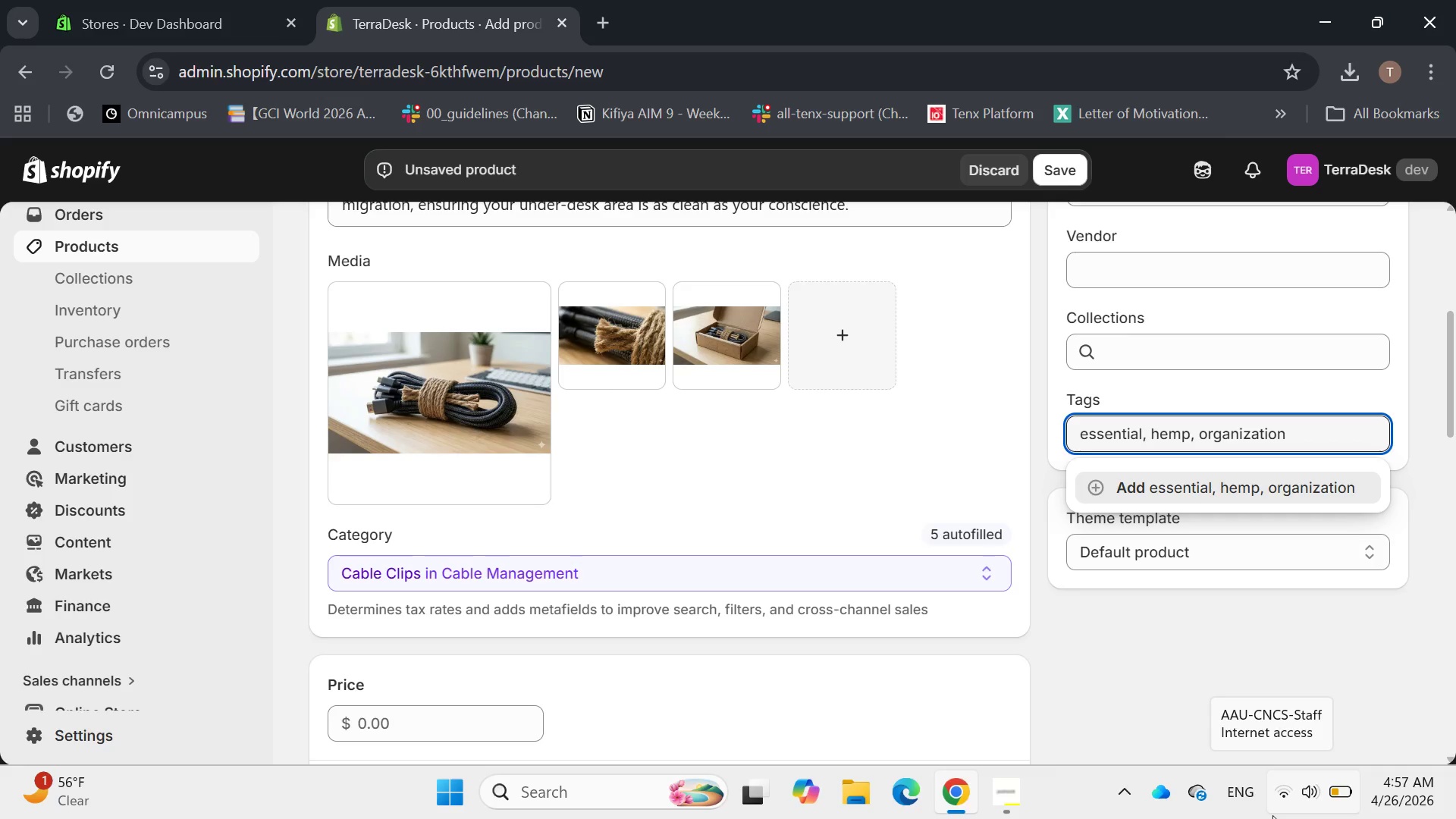 
key(Enter)
 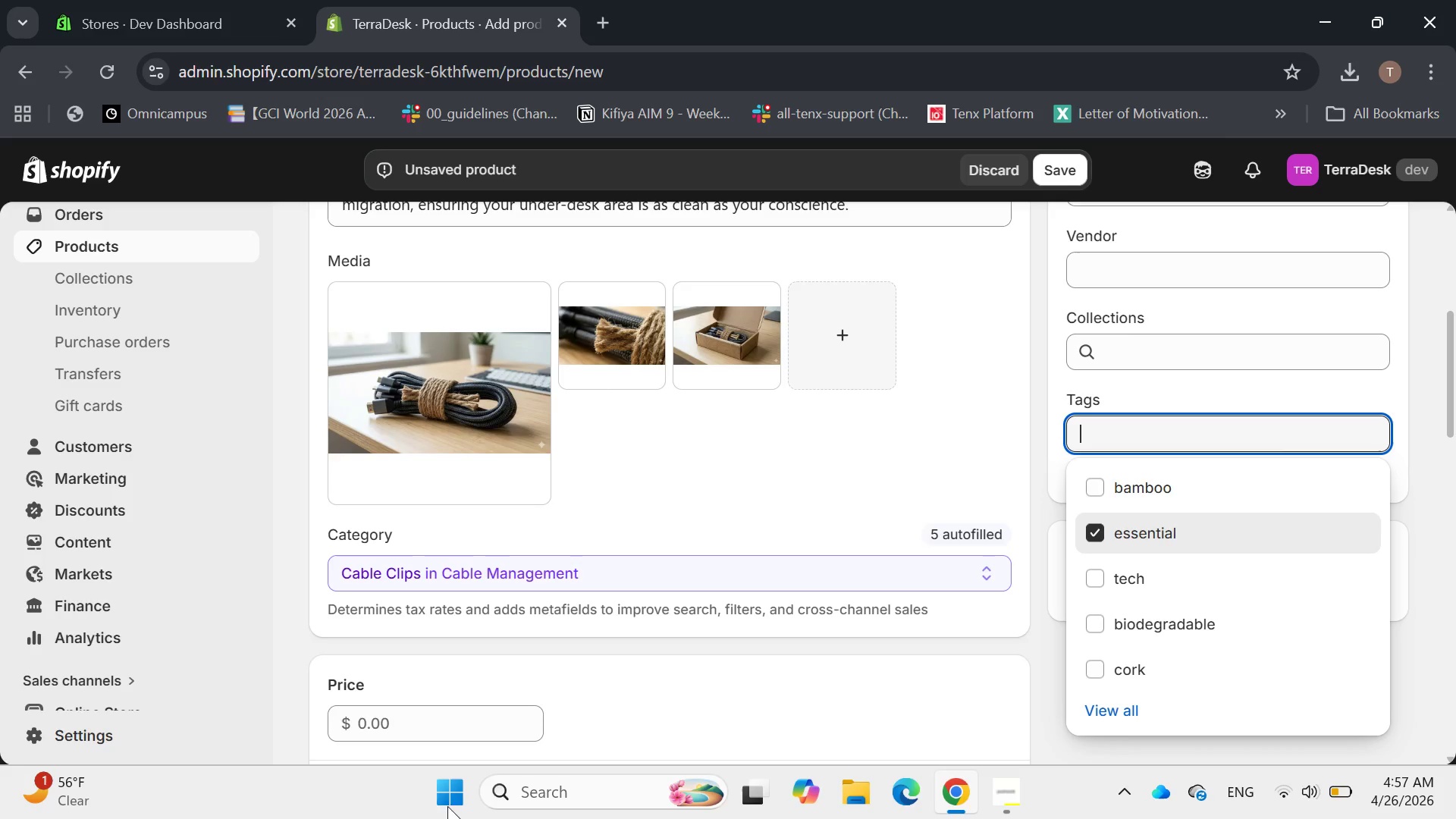 
left_click([846, 466])
 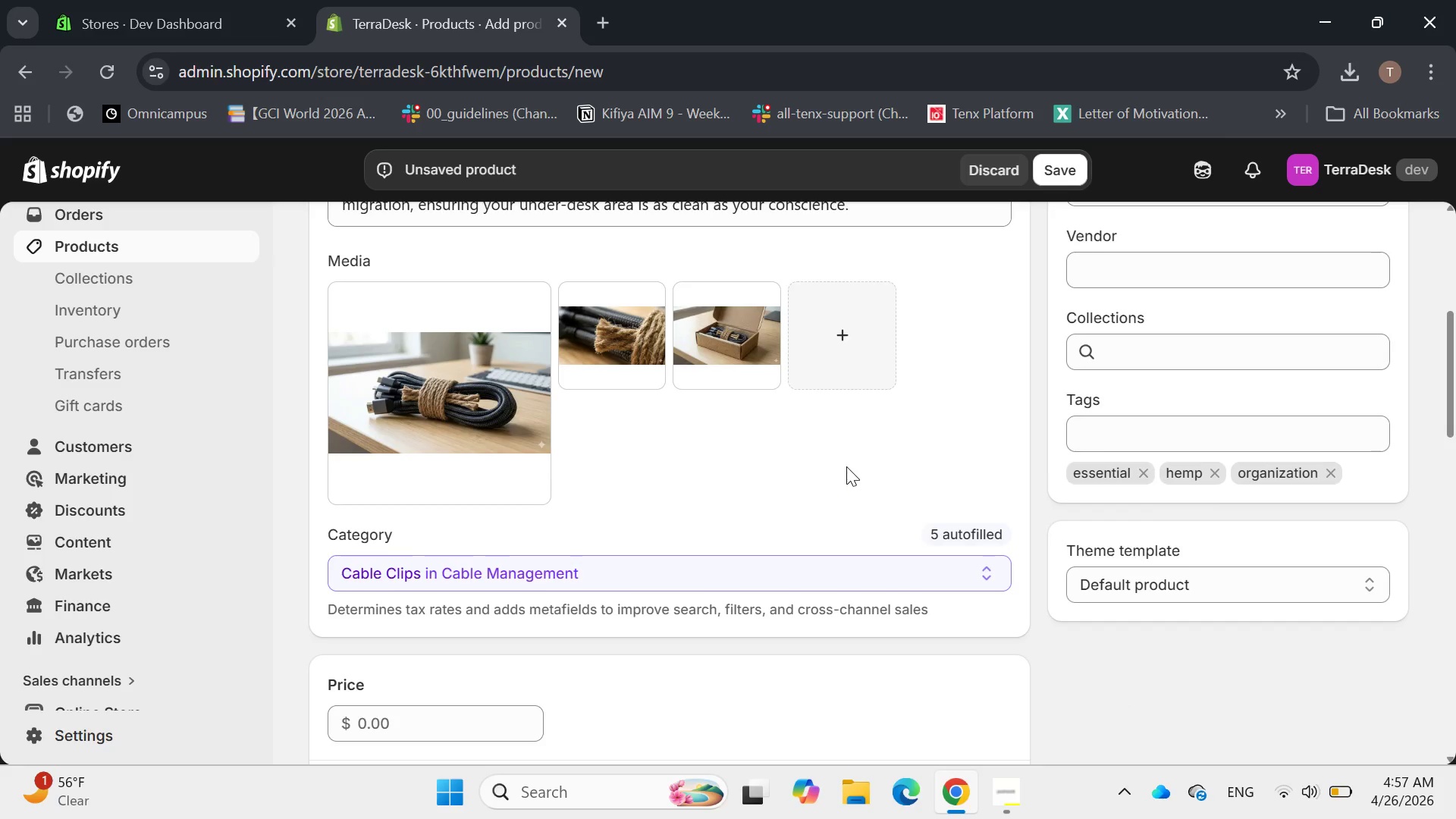 
scroll: coordinate [850, 475], scroll_direction: down, amount: 9.0
 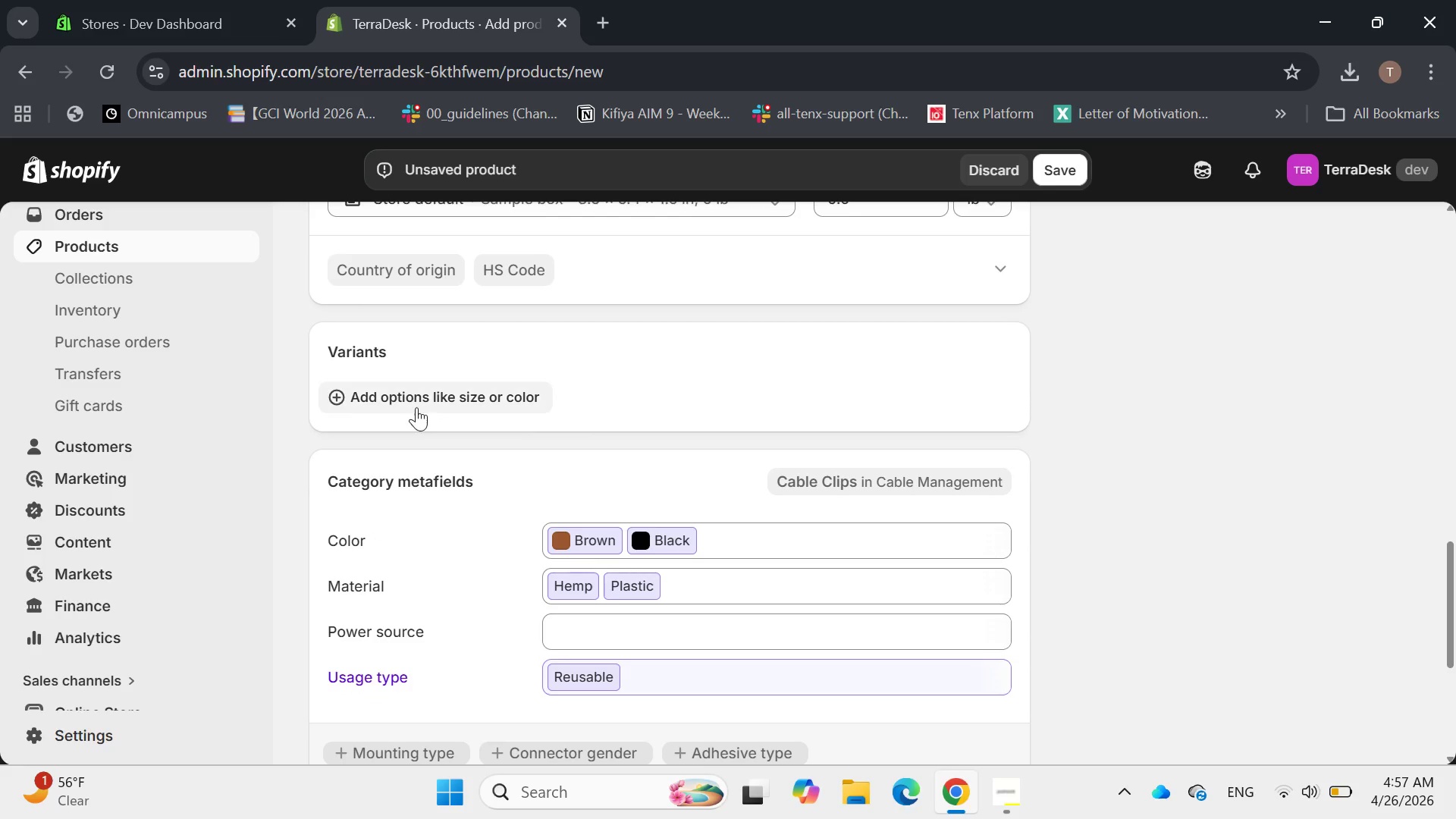 
left_click([420, 397])
 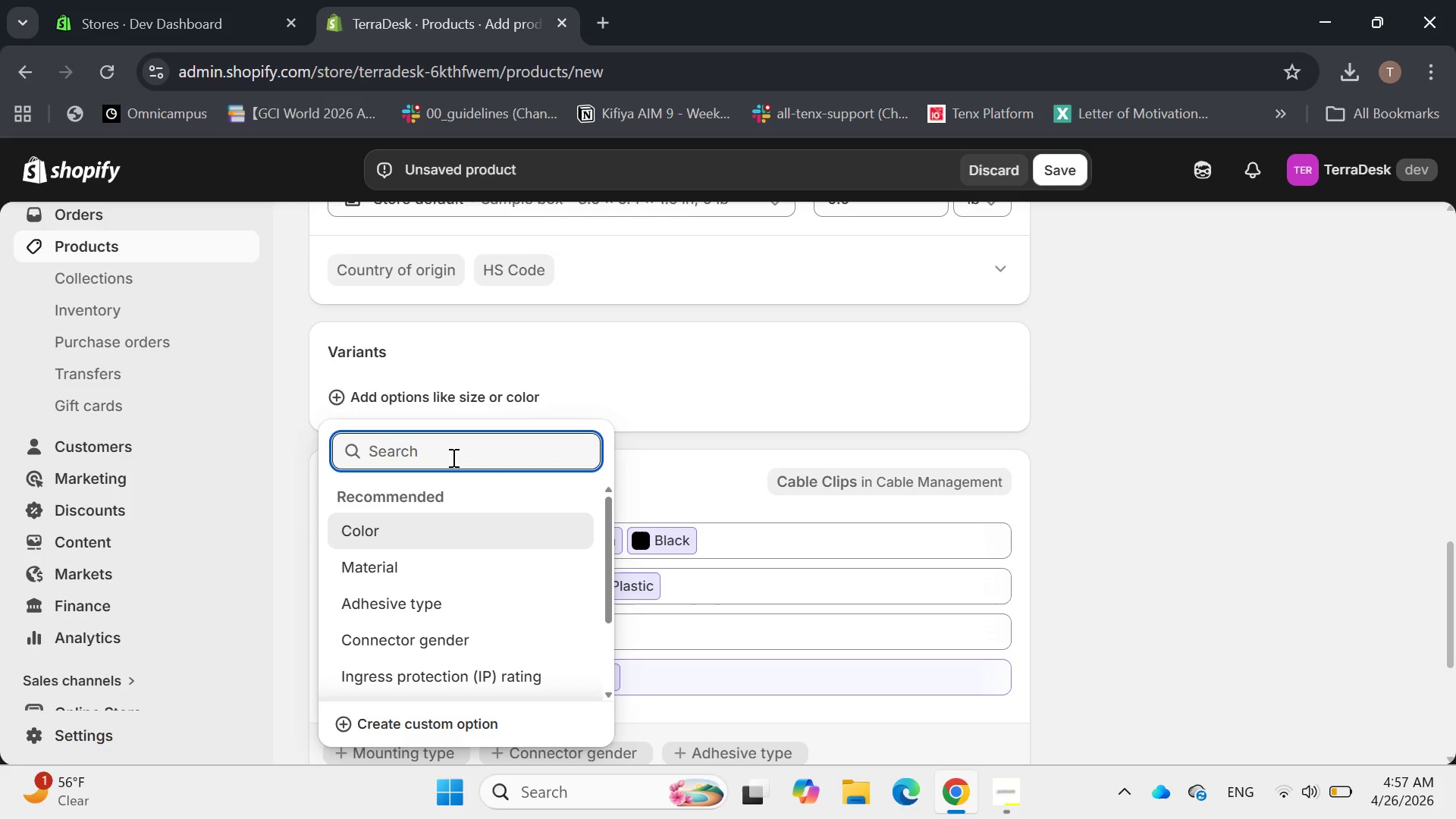 
type(Quantity)
 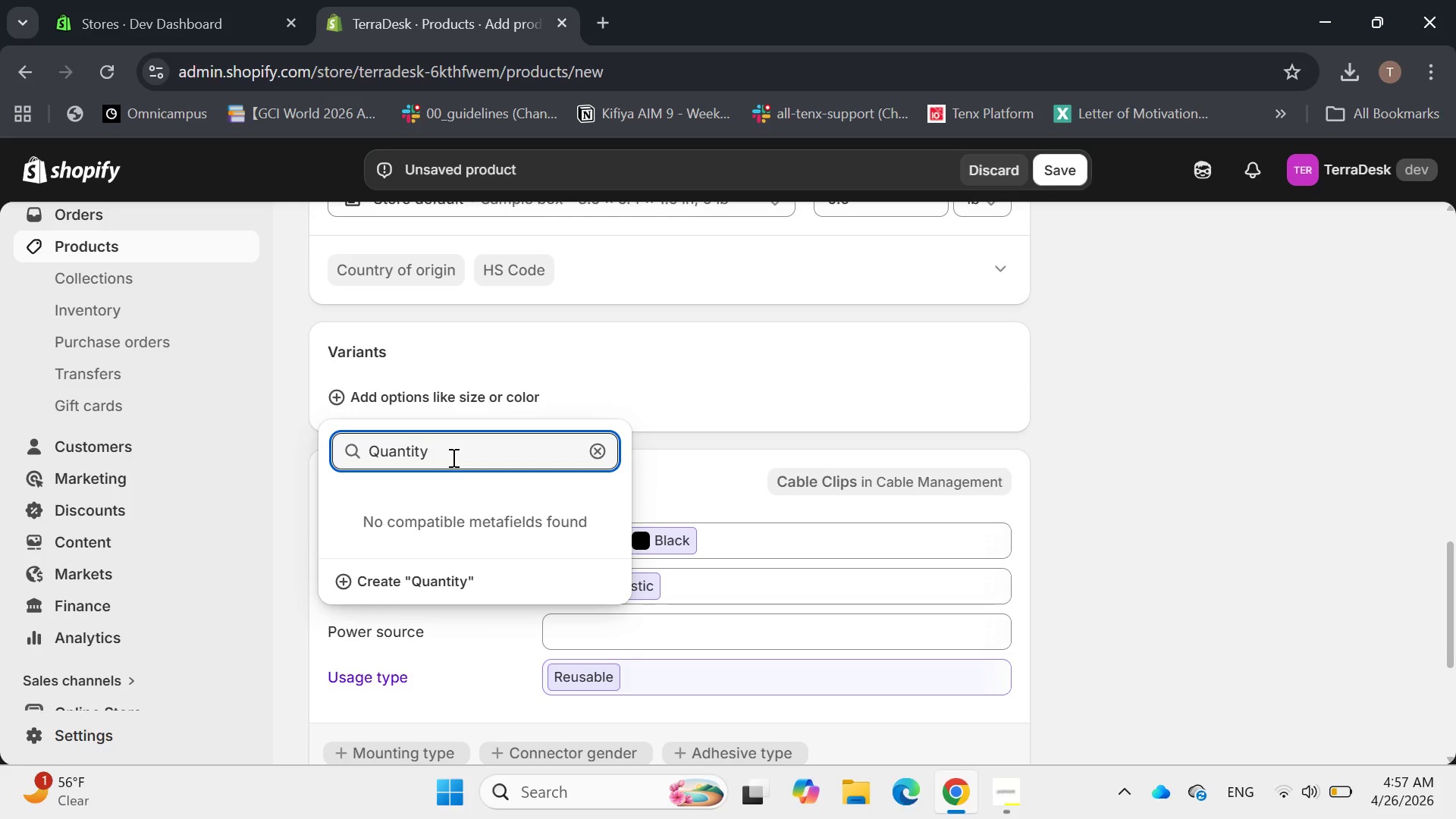 
key(Enter)
 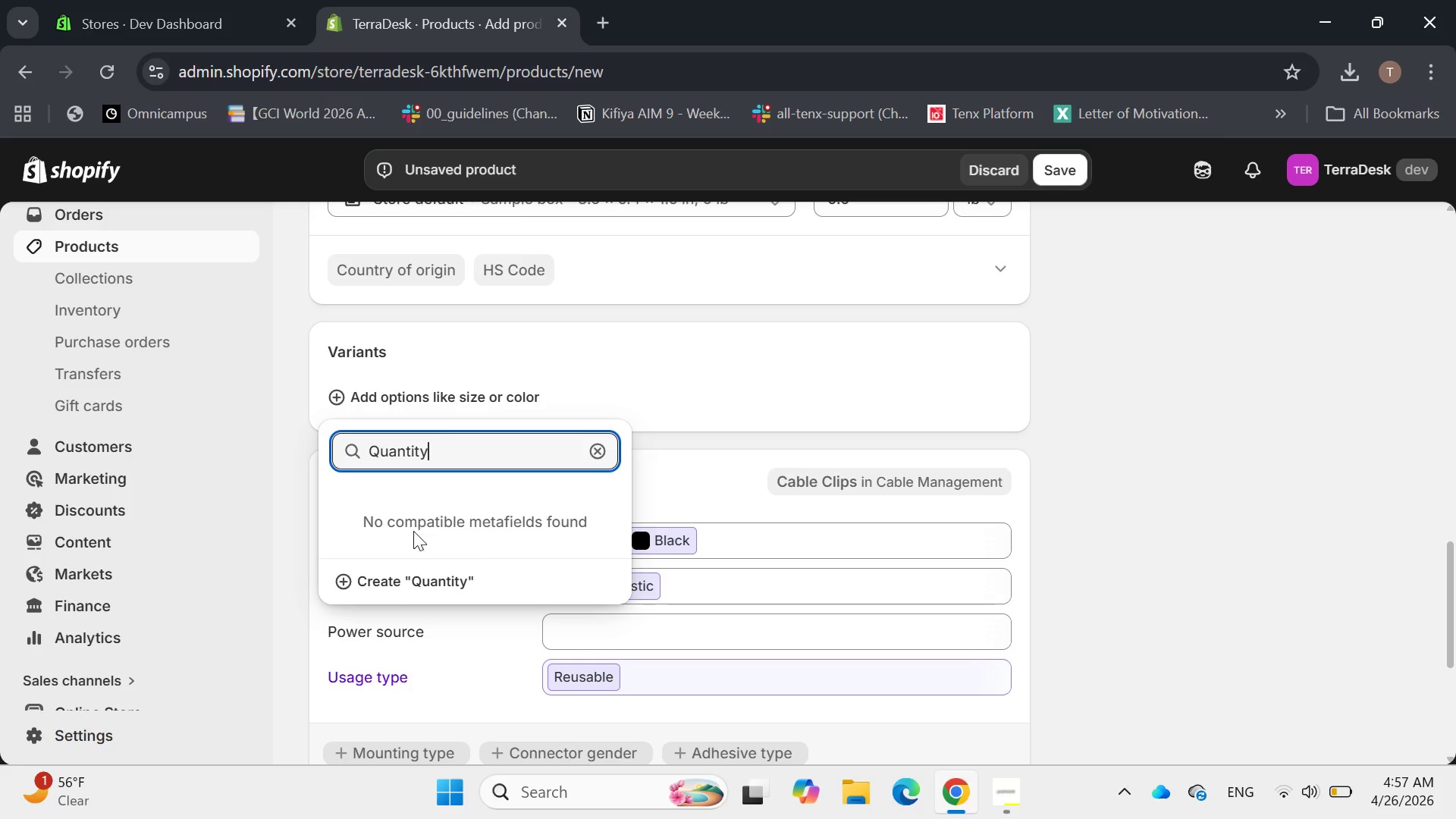 
left_click([384, 590])
 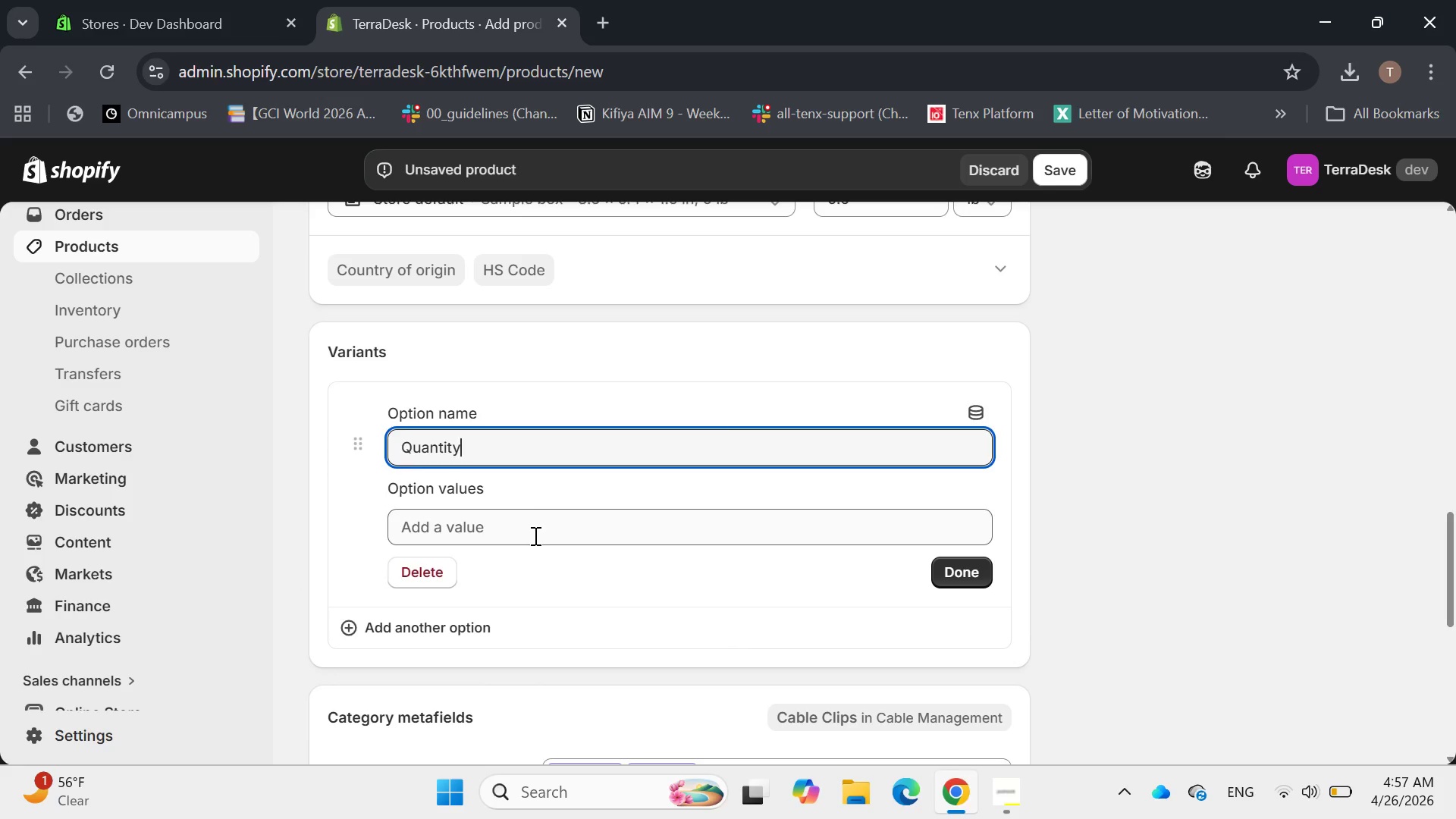 
left_click([537, 524])
 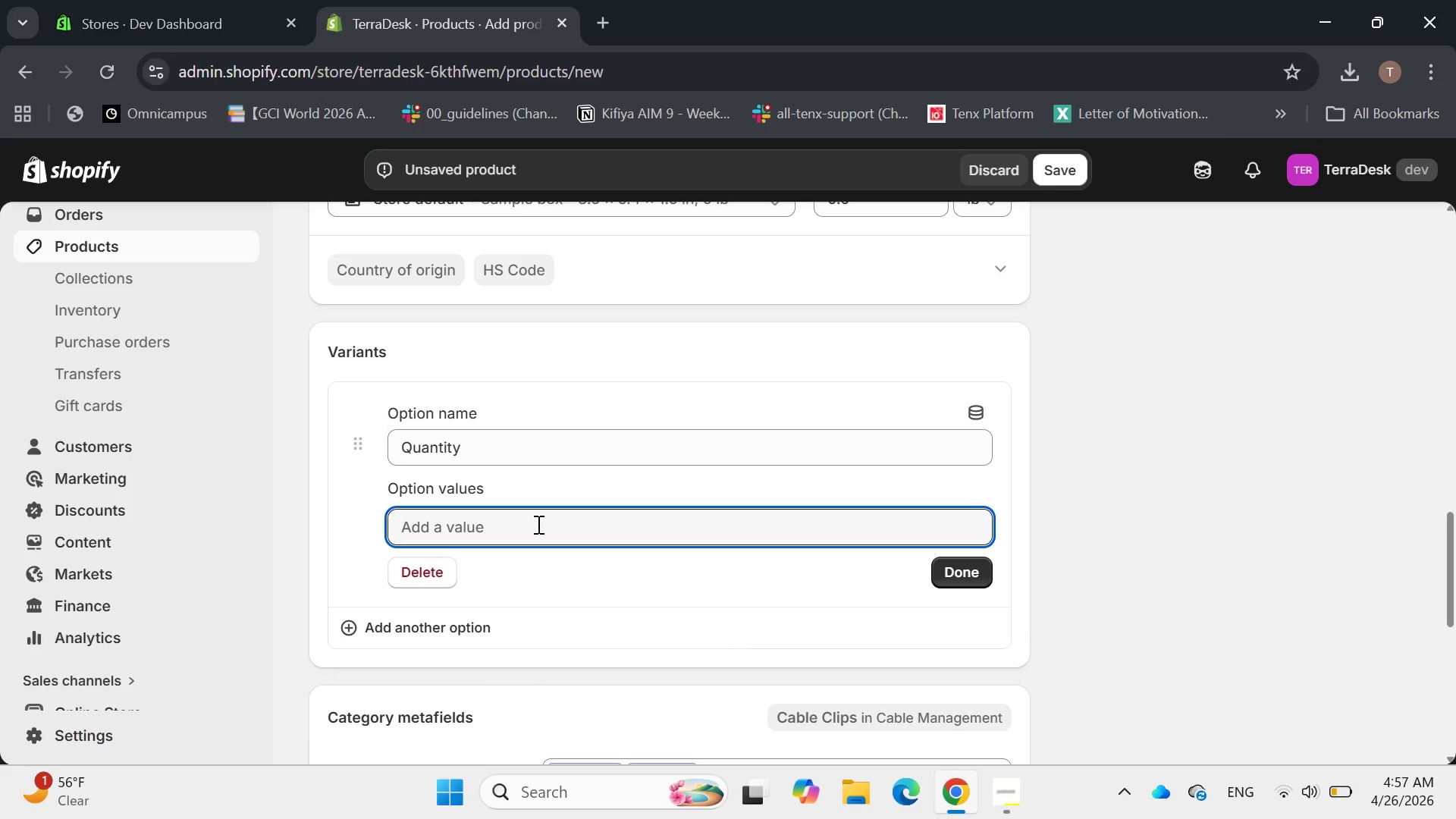 
type(5-Piece Startw)
key(Backspace)
type(er Kit)
 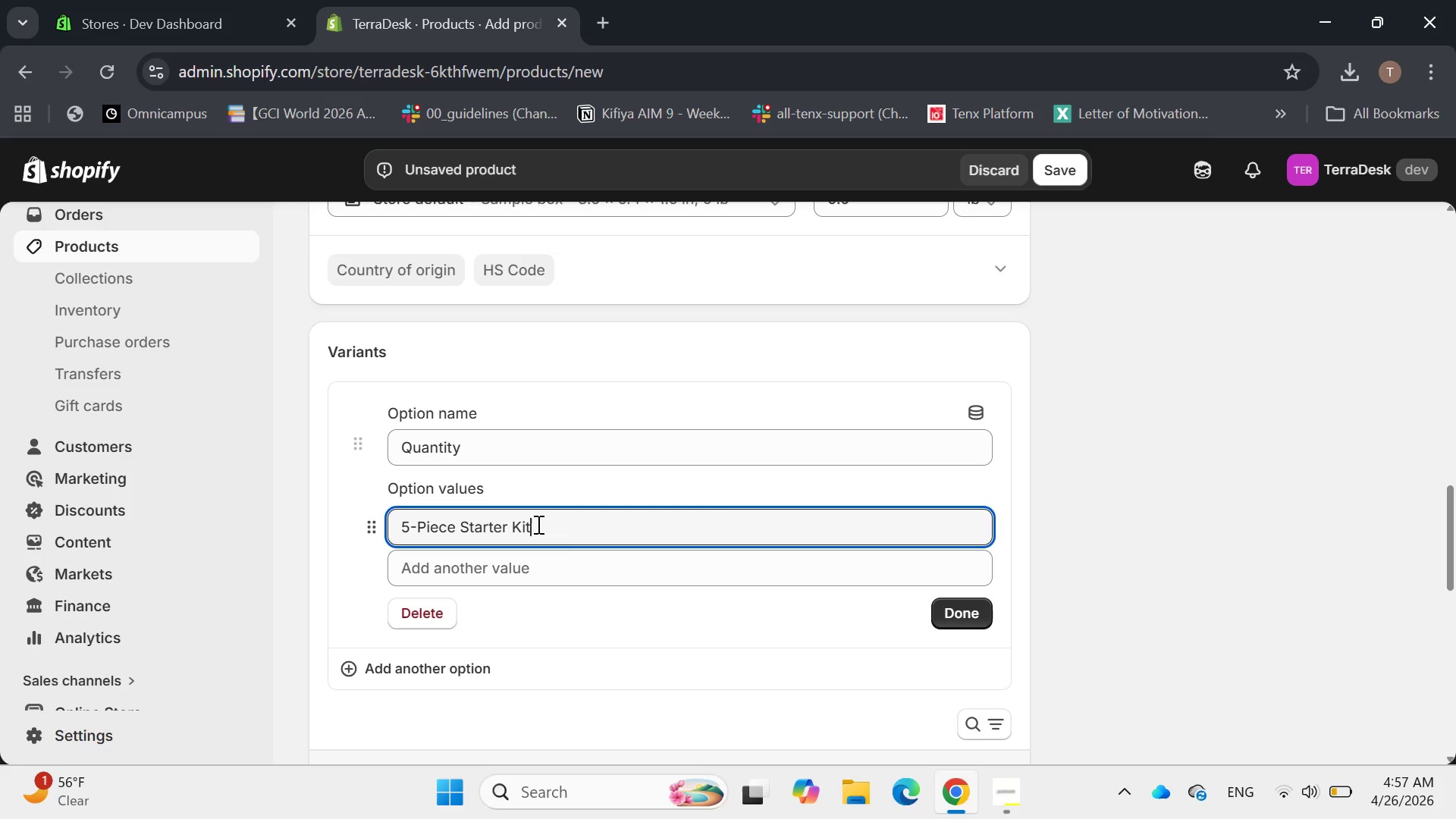 
left_click([509, 560])
 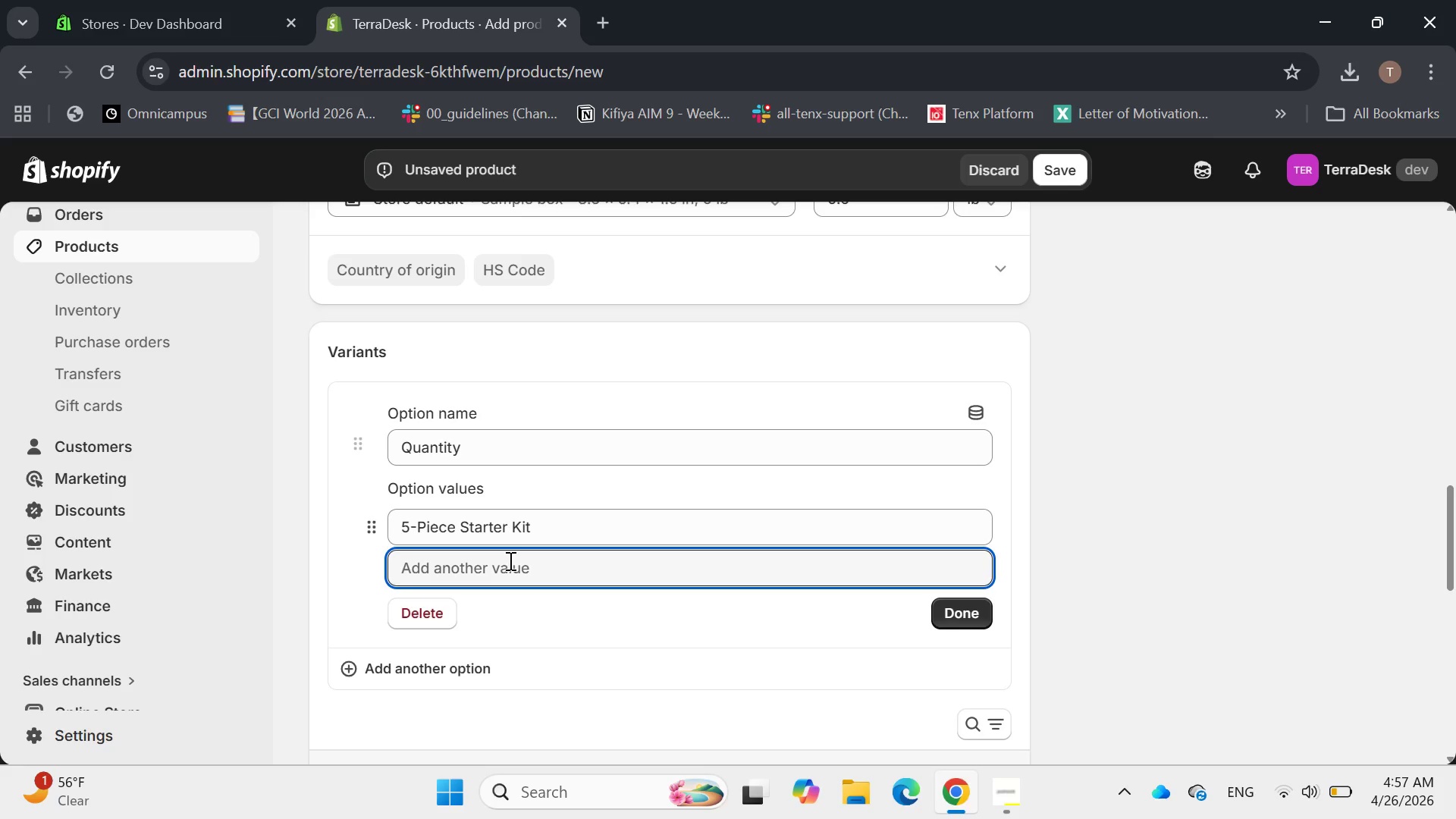 
type(12-Piece Executive Kit)
 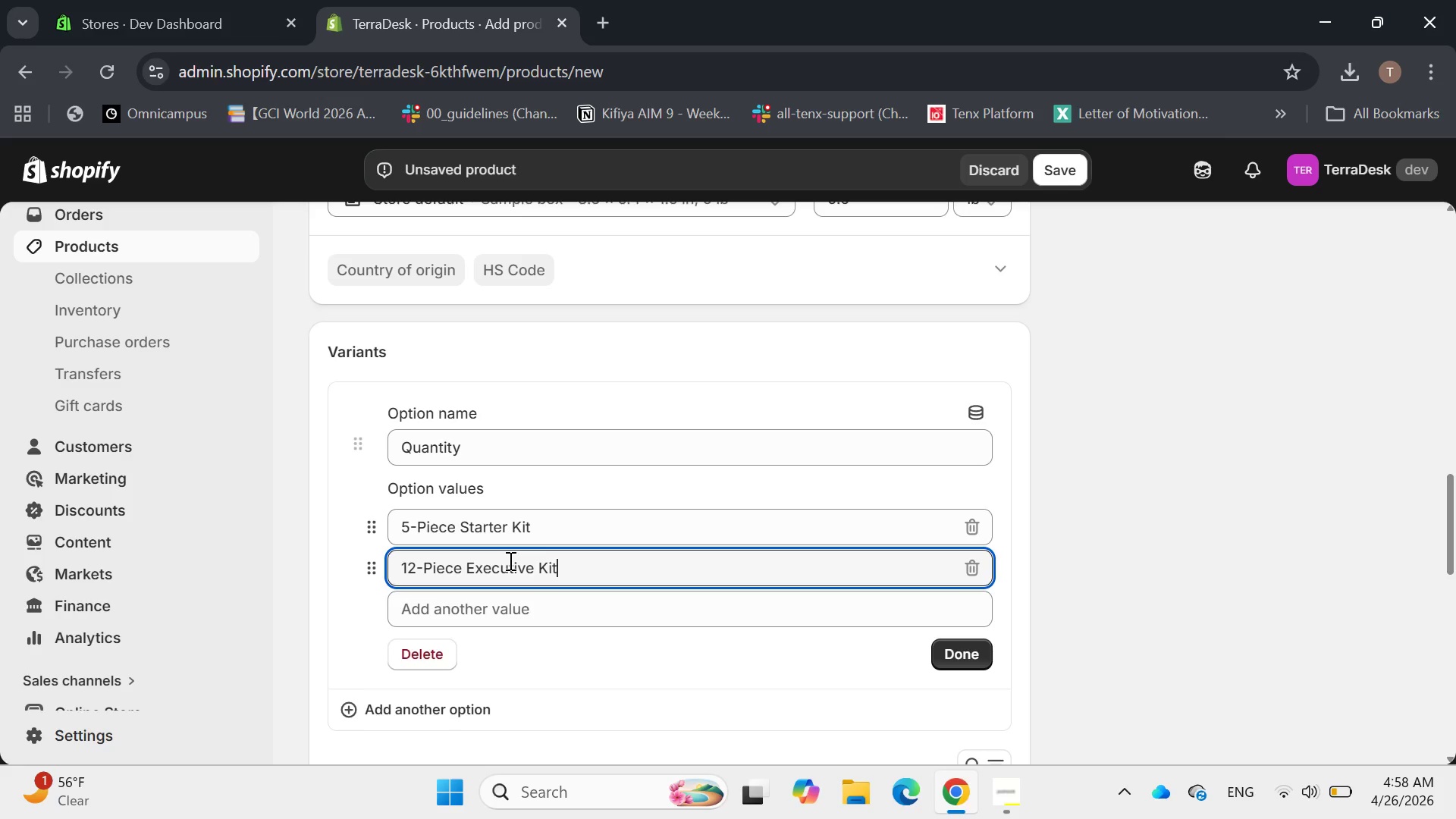 
left_click([954, 648])
 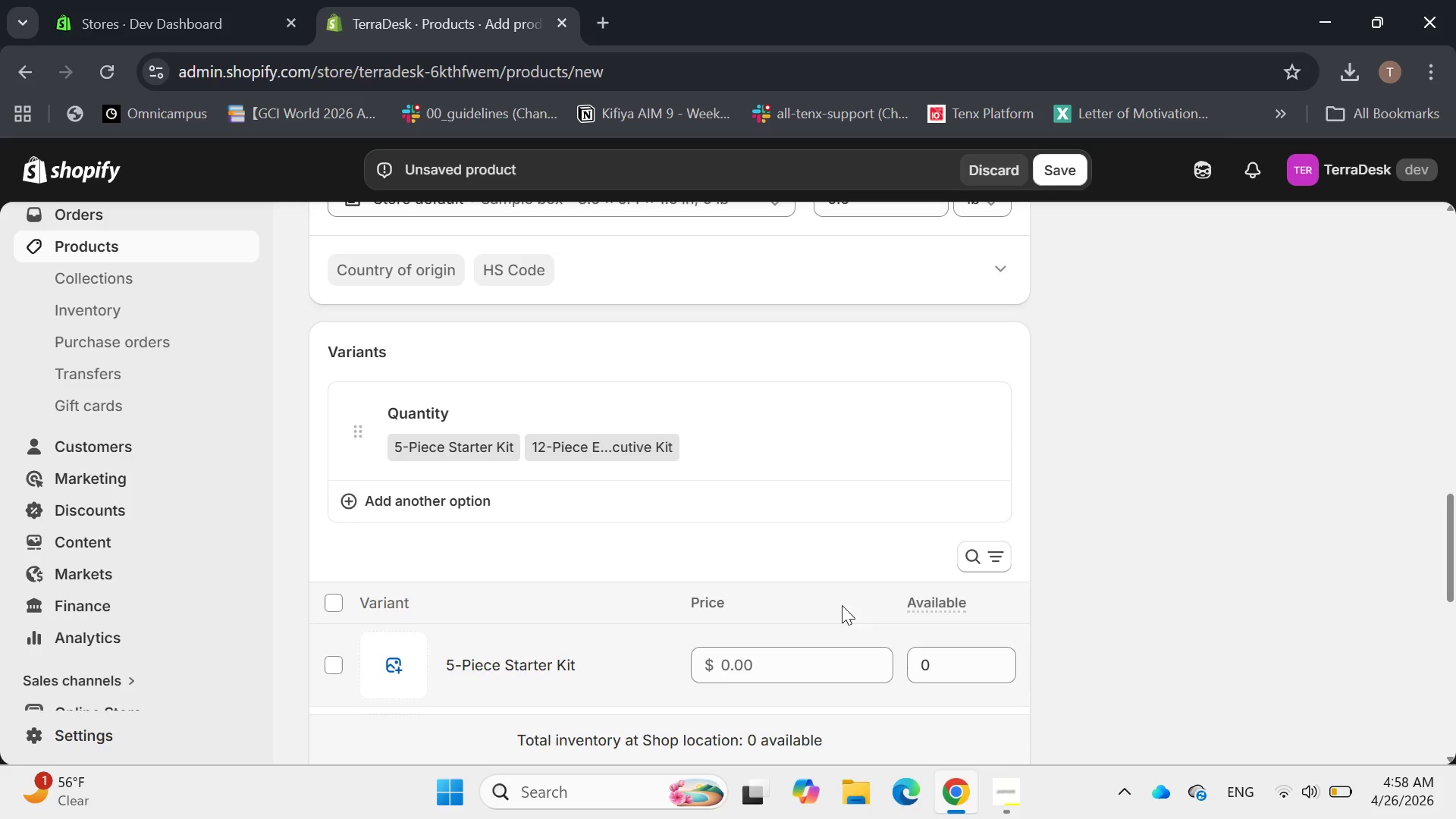 
scroll: coordinate [773, 582], scroll_direction: down, amount: 1.0
 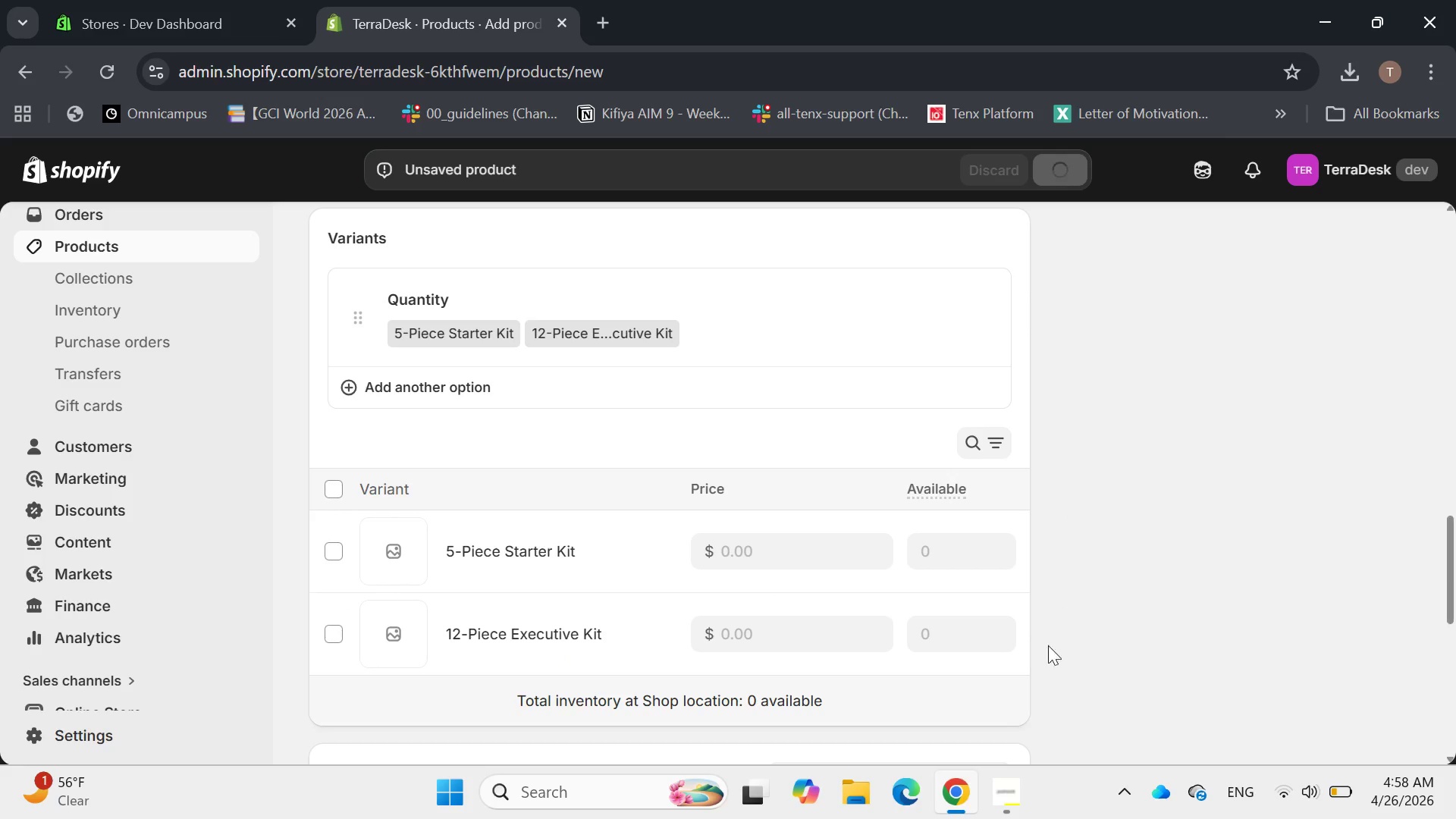 
left_click([999, 812])